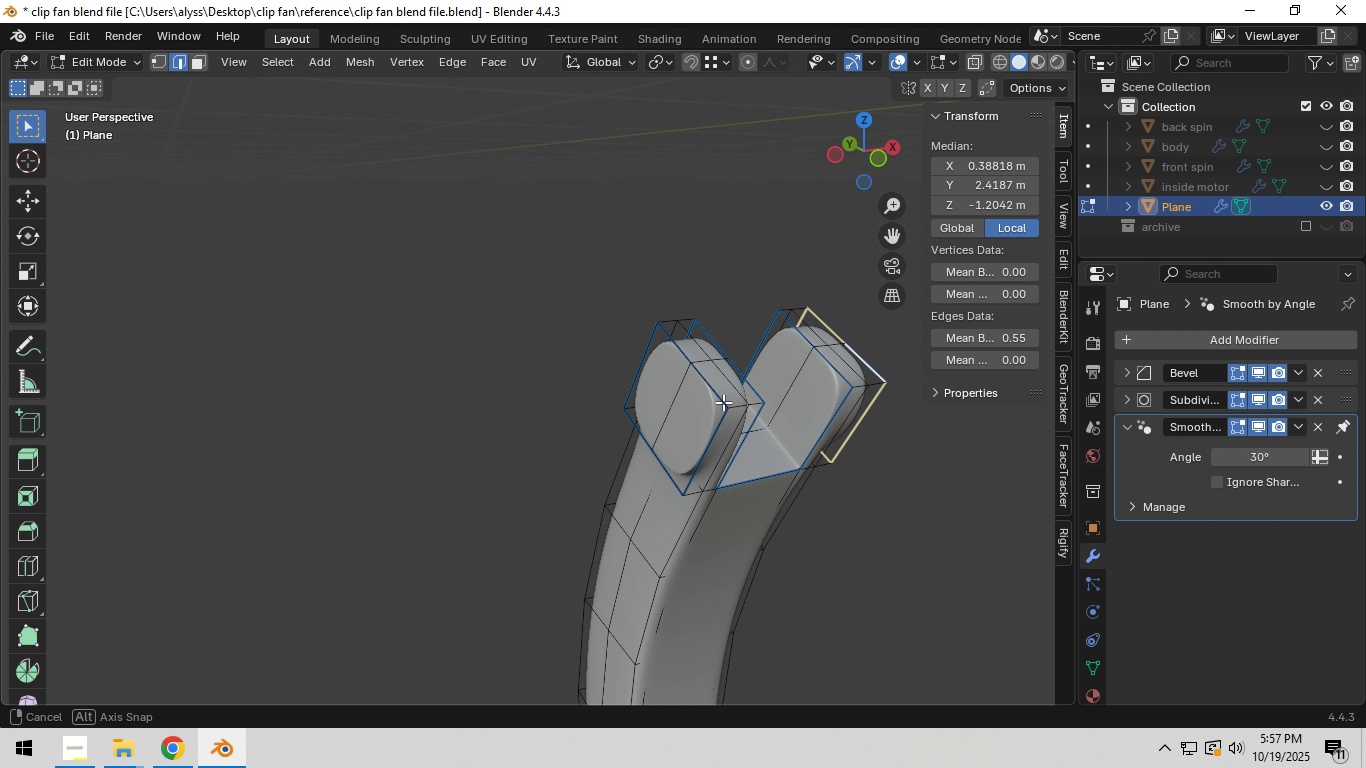 
hold_key(key=ShiftLeft, duration=2.6)
hold_key(key=AltLeft, duration=1.53)
left_click([707, 430])
 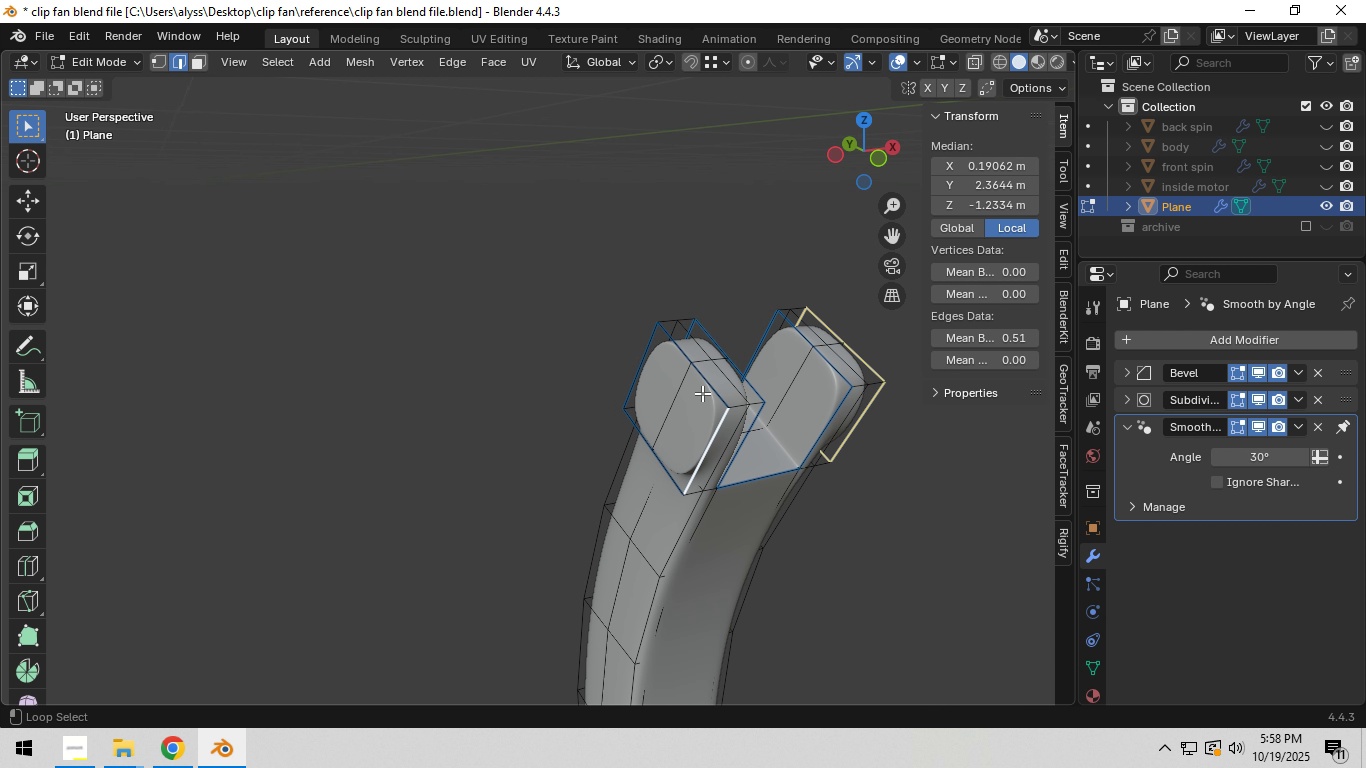 
double_click([702, 393])
 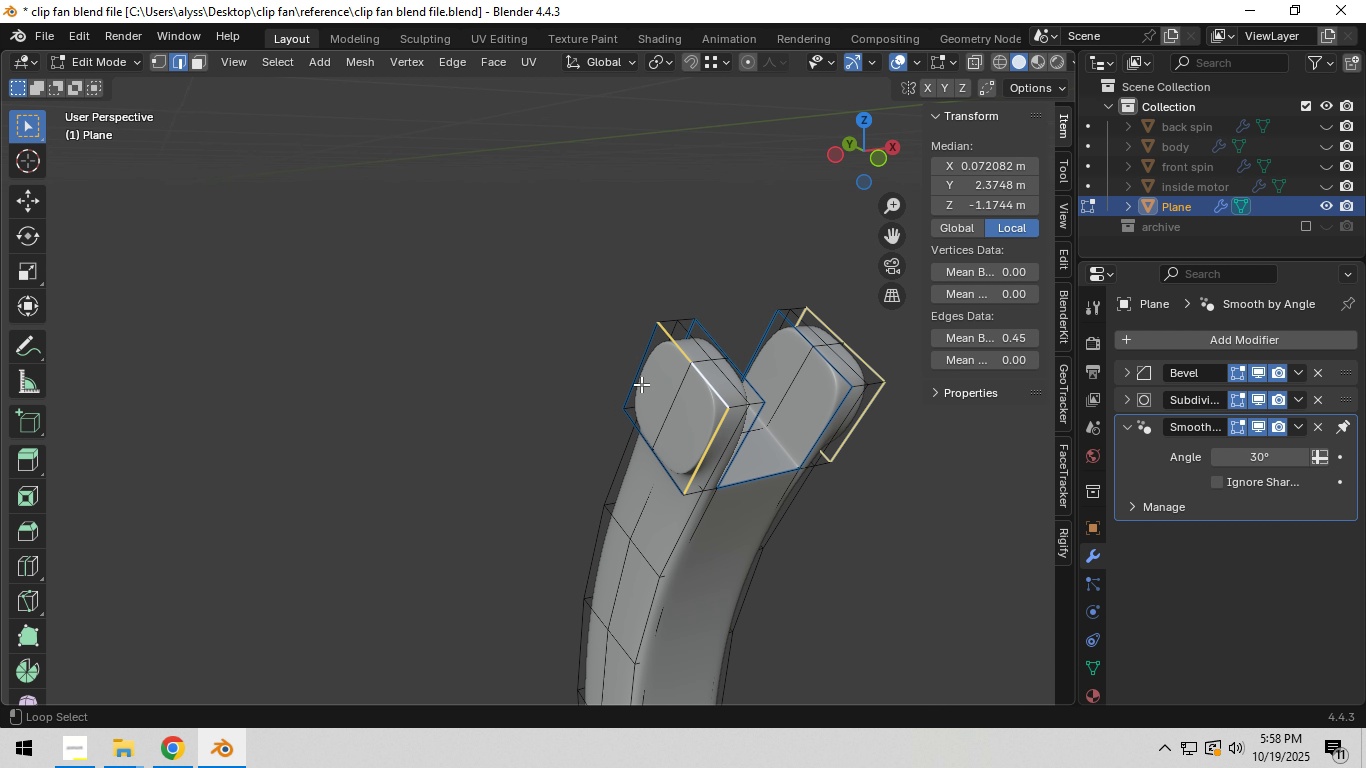 
left_click([640, 383])
 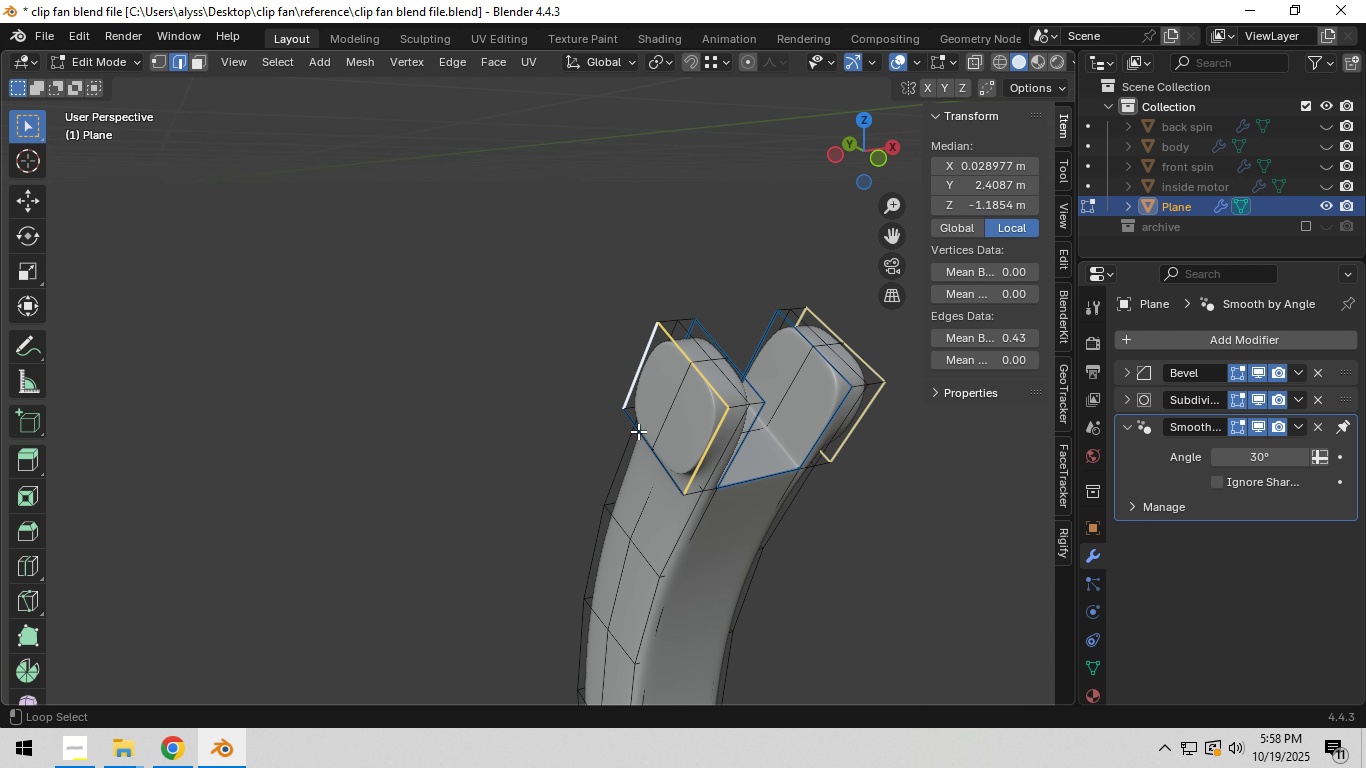 
hold_key(key=AltLeft, duration=0.92)
left_click([657, 459])
 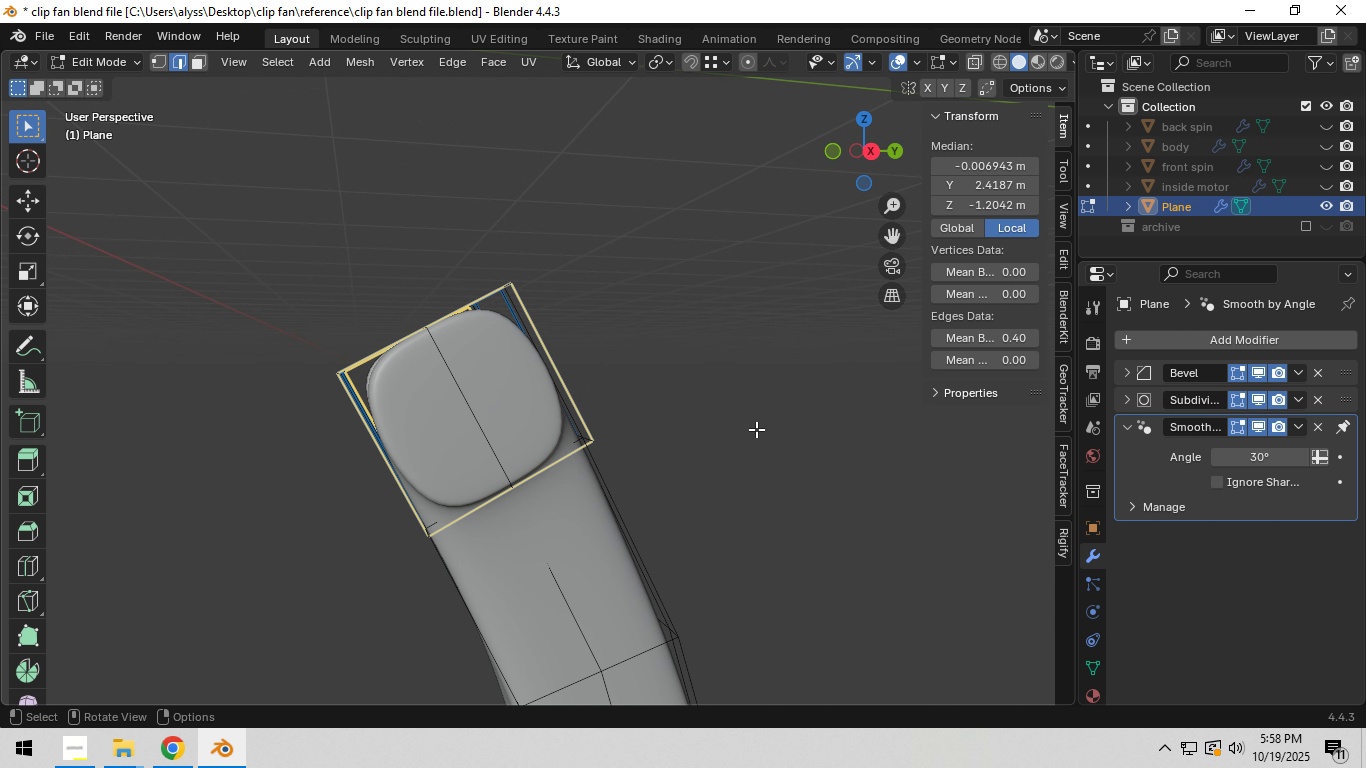 
type(323)
 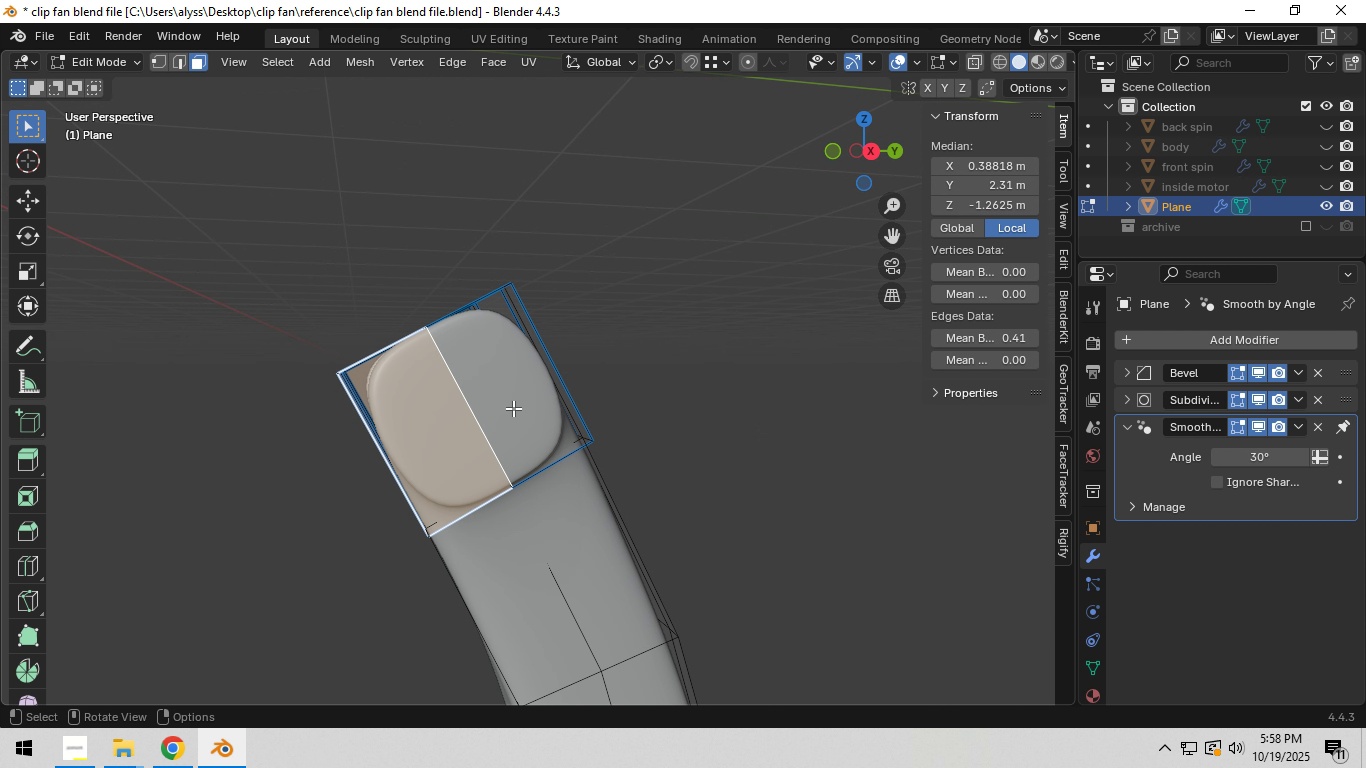 
left_click_drag(start_coordinate=[512, 403], to_coordinate=[460, 421])
 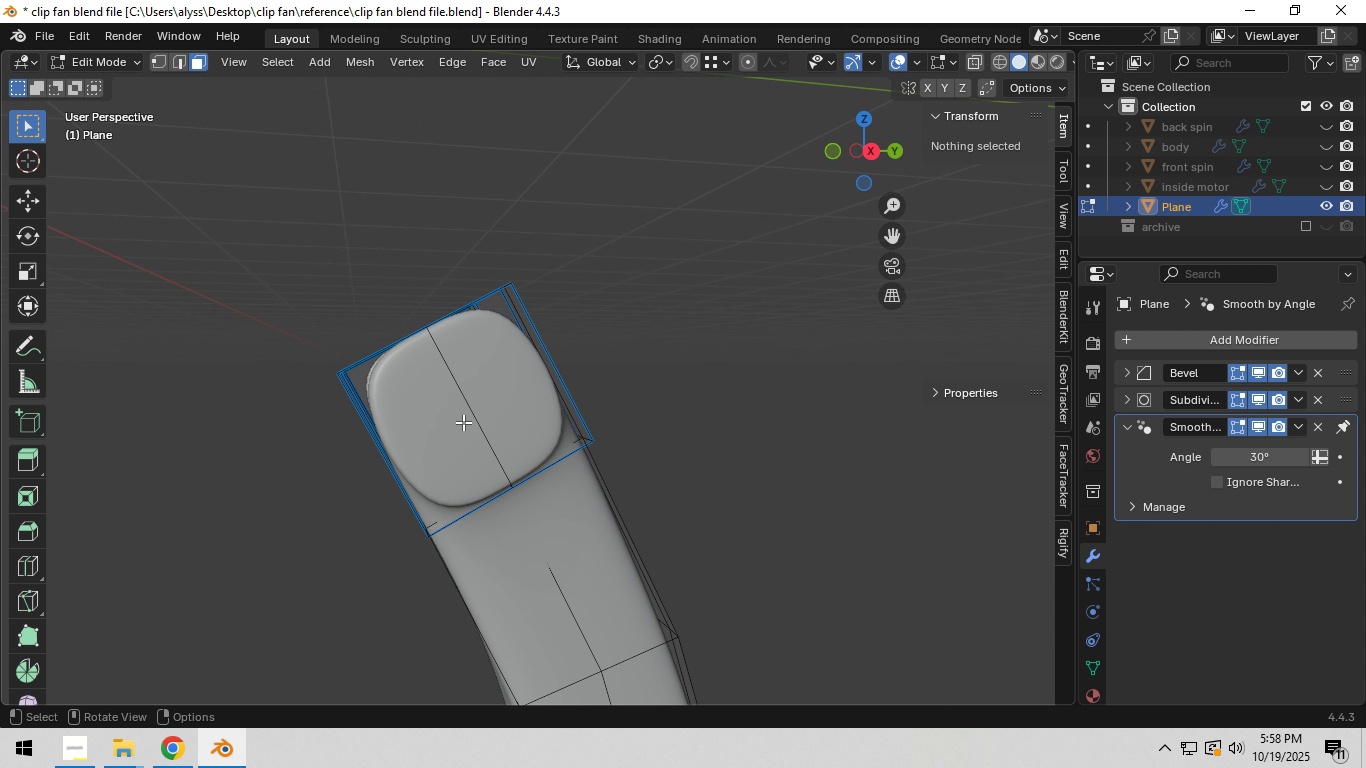 
left_click([463, 422])
 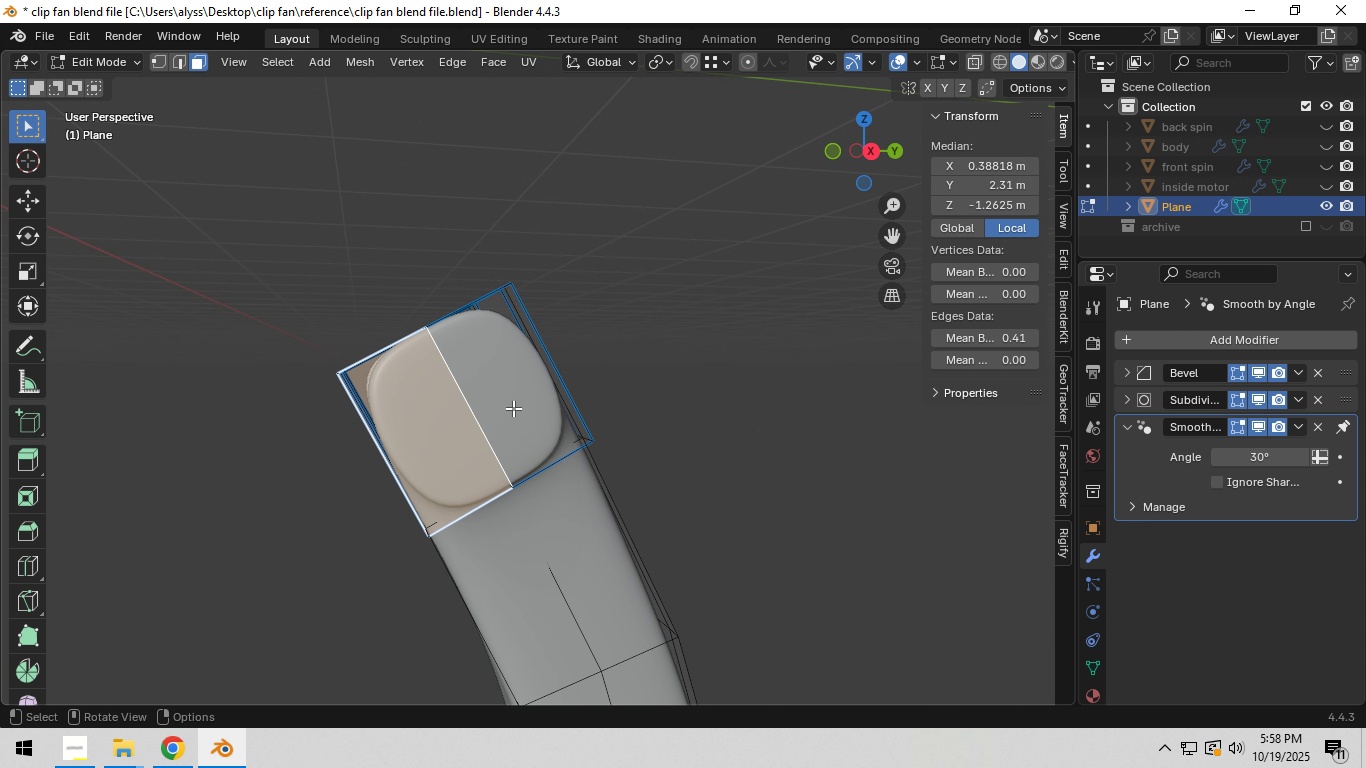 
key(Shift+ShiftLeft)
 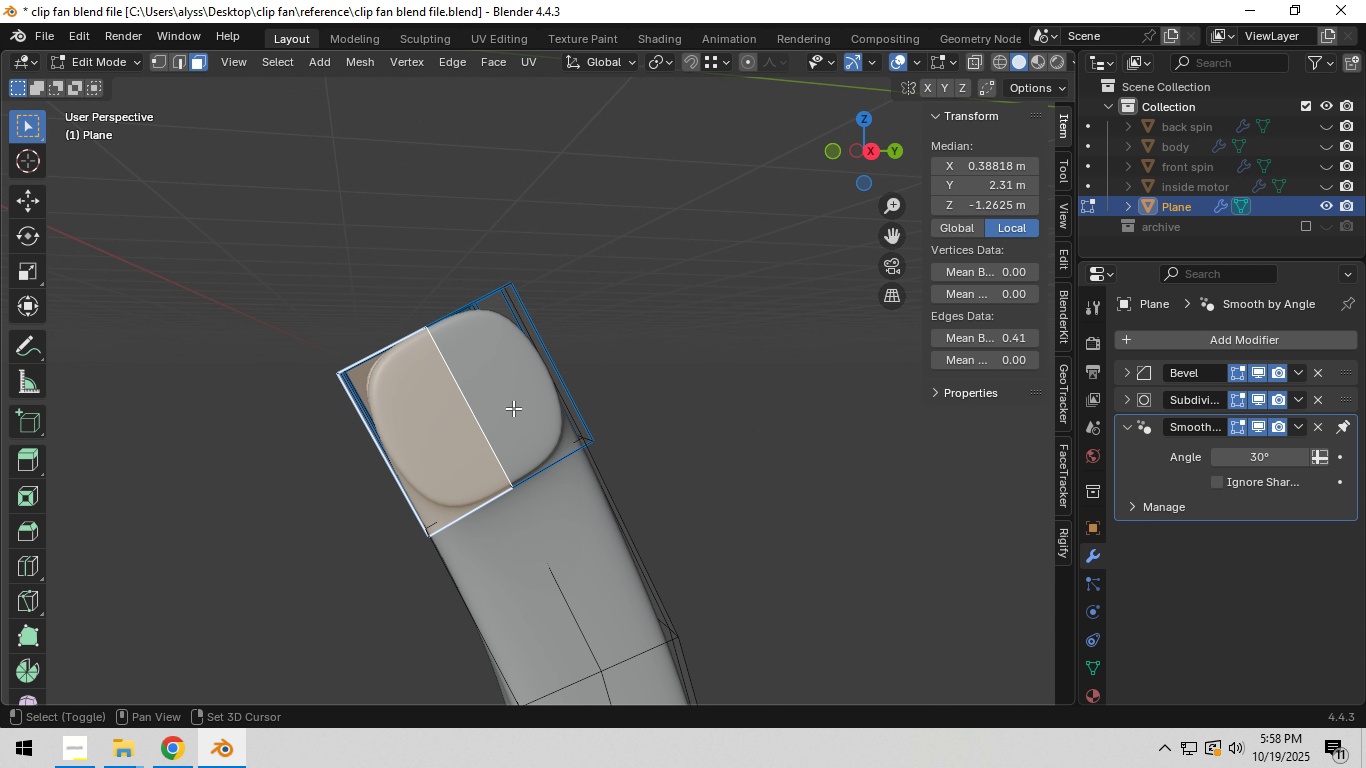 
double_click([513, 408])
 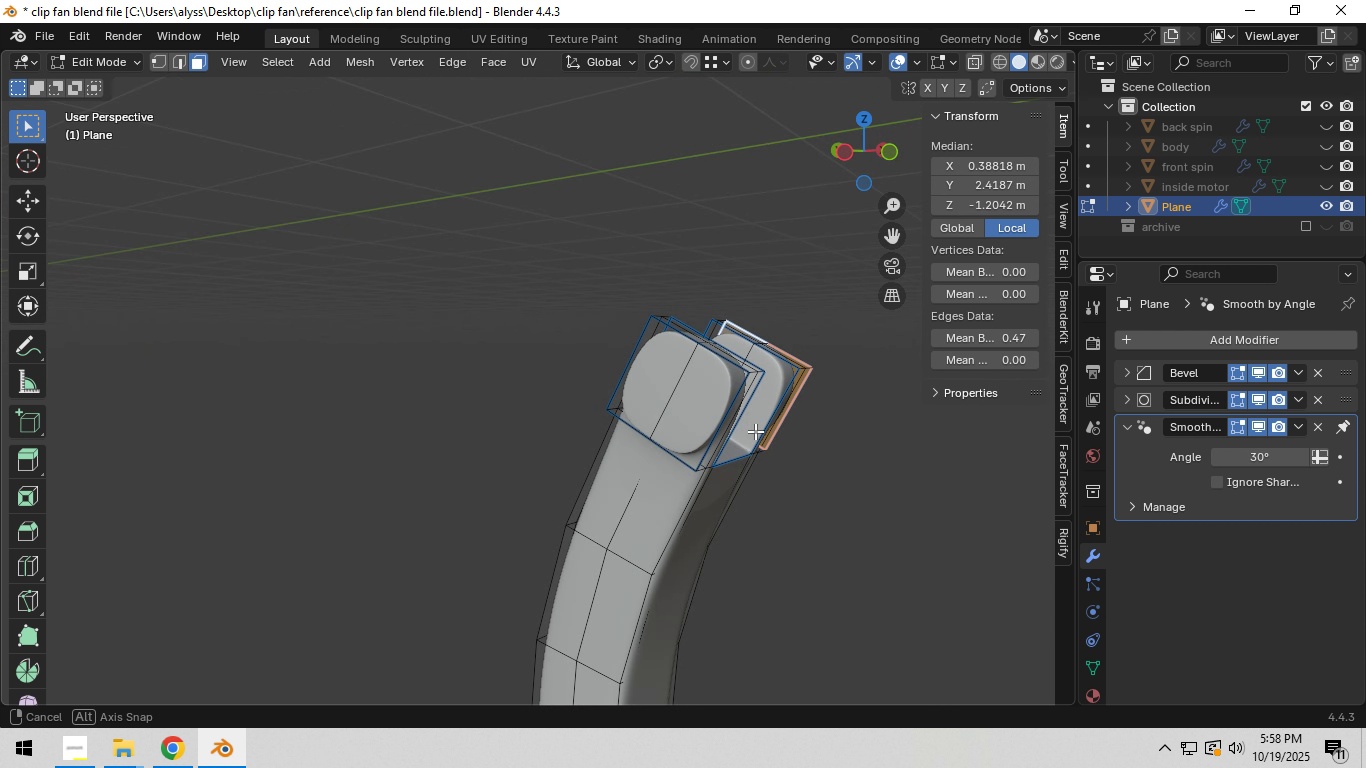 
hold_key(key=ShiftLeft, duration=0.69)
left_click([699, 418])
 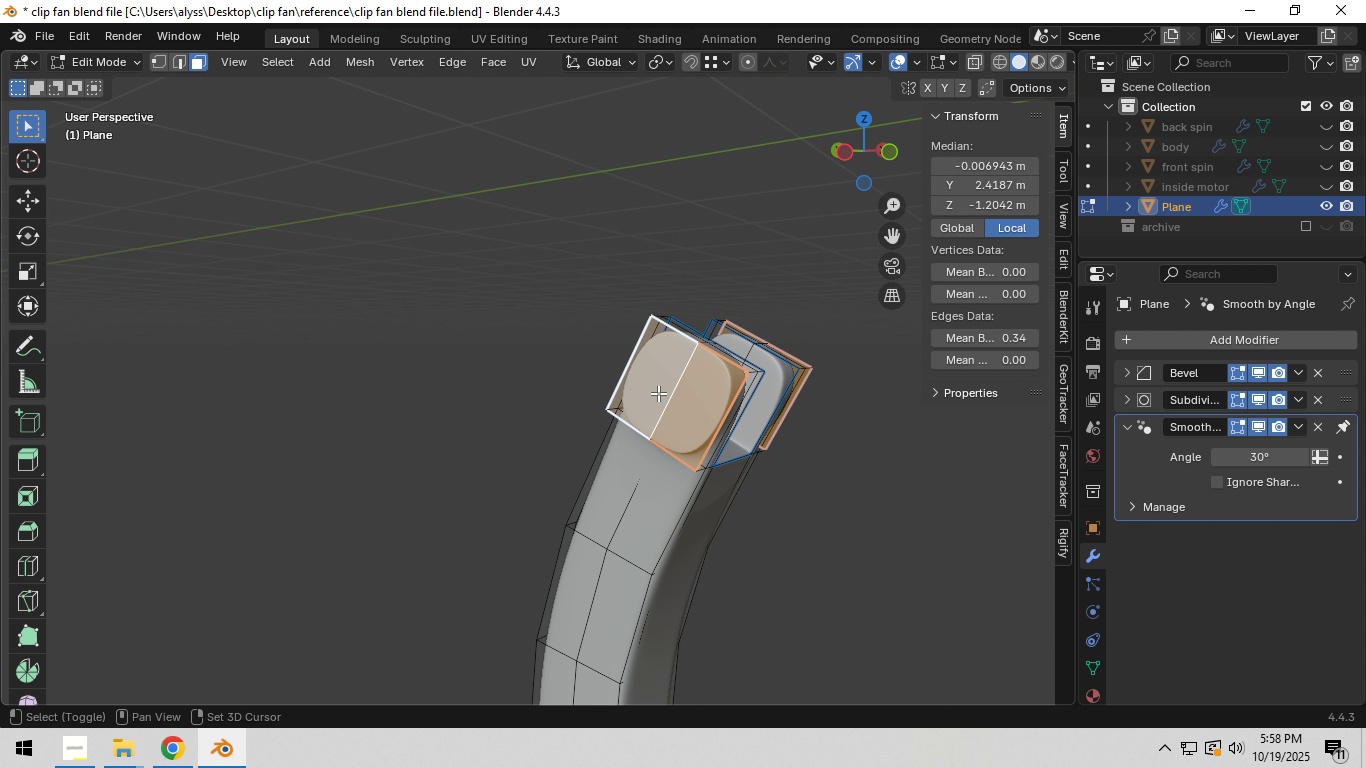 
double_click([658, 393])
 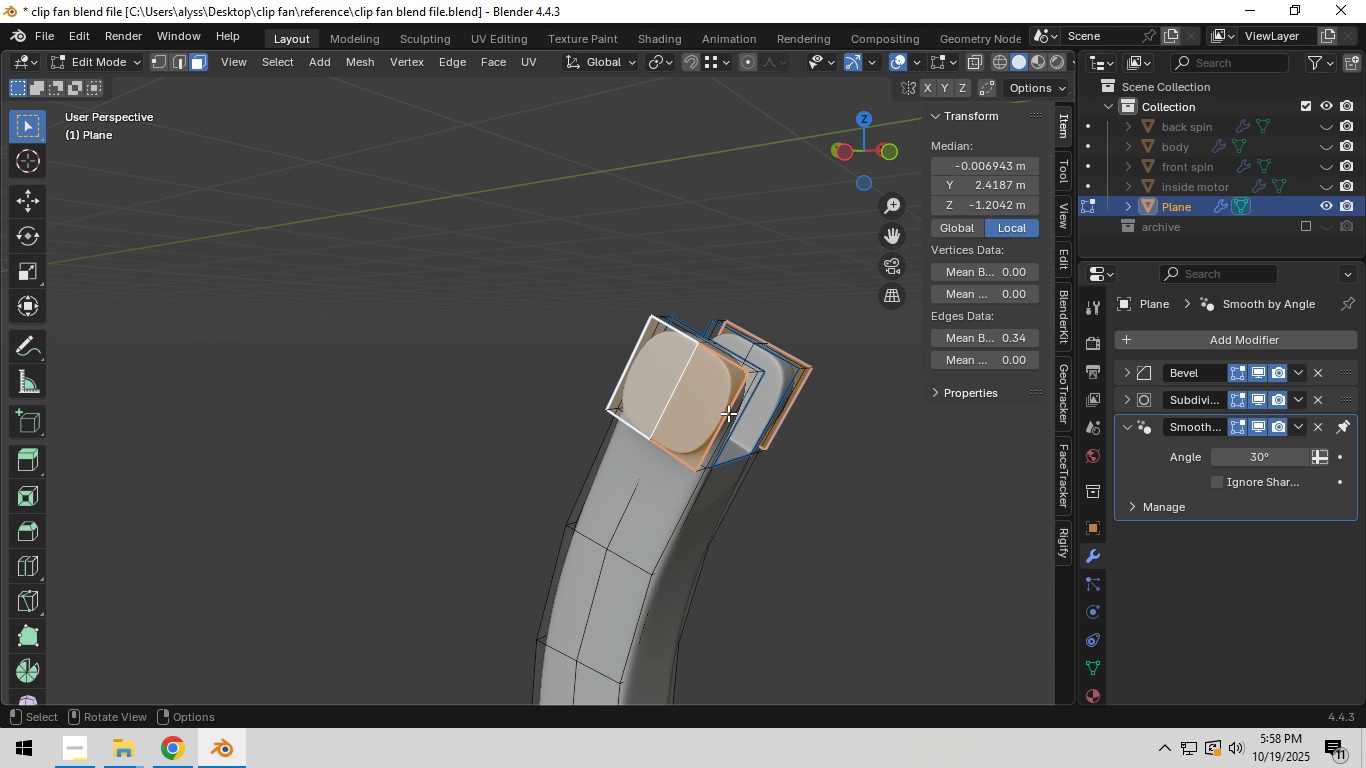 
key(Shift+ShiftLeft)
 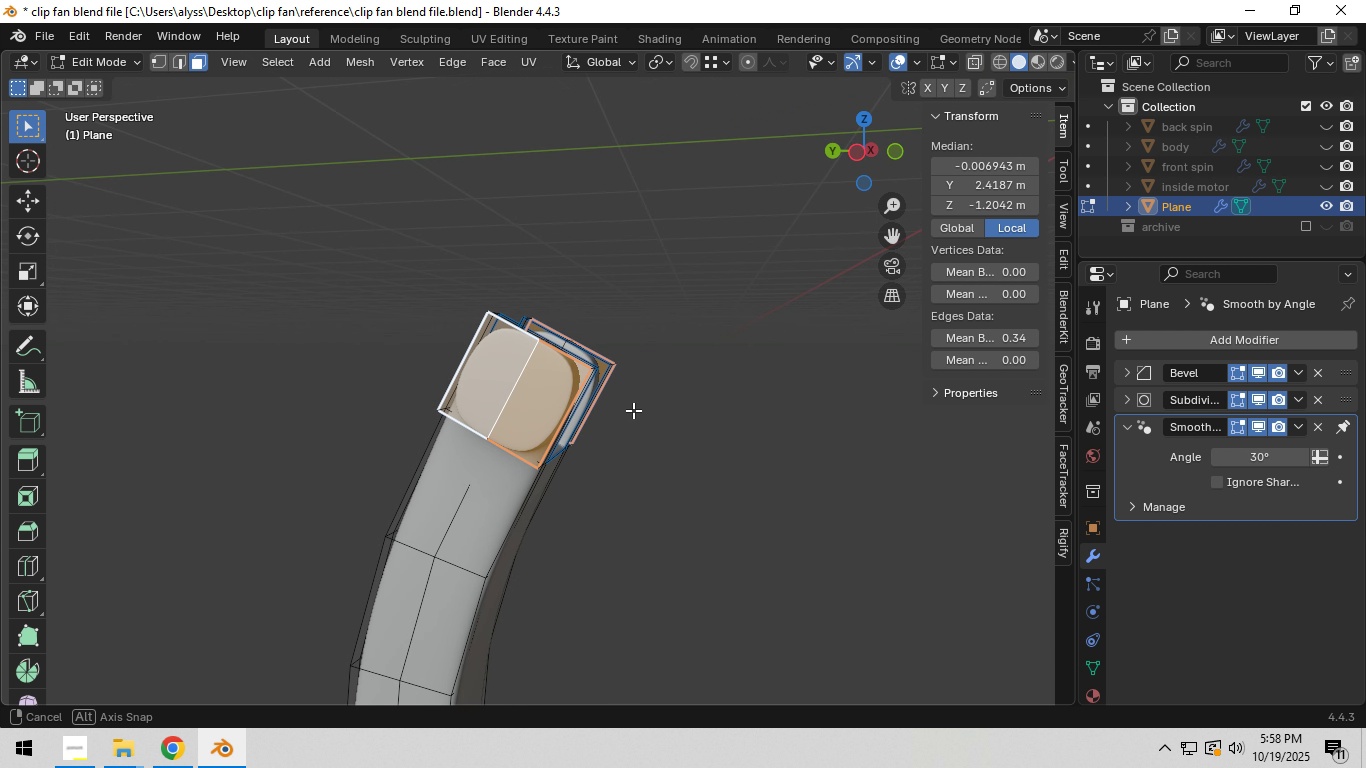 
scroll: coordinate [648, 416], scroll_direction: up, amount: 2.0
 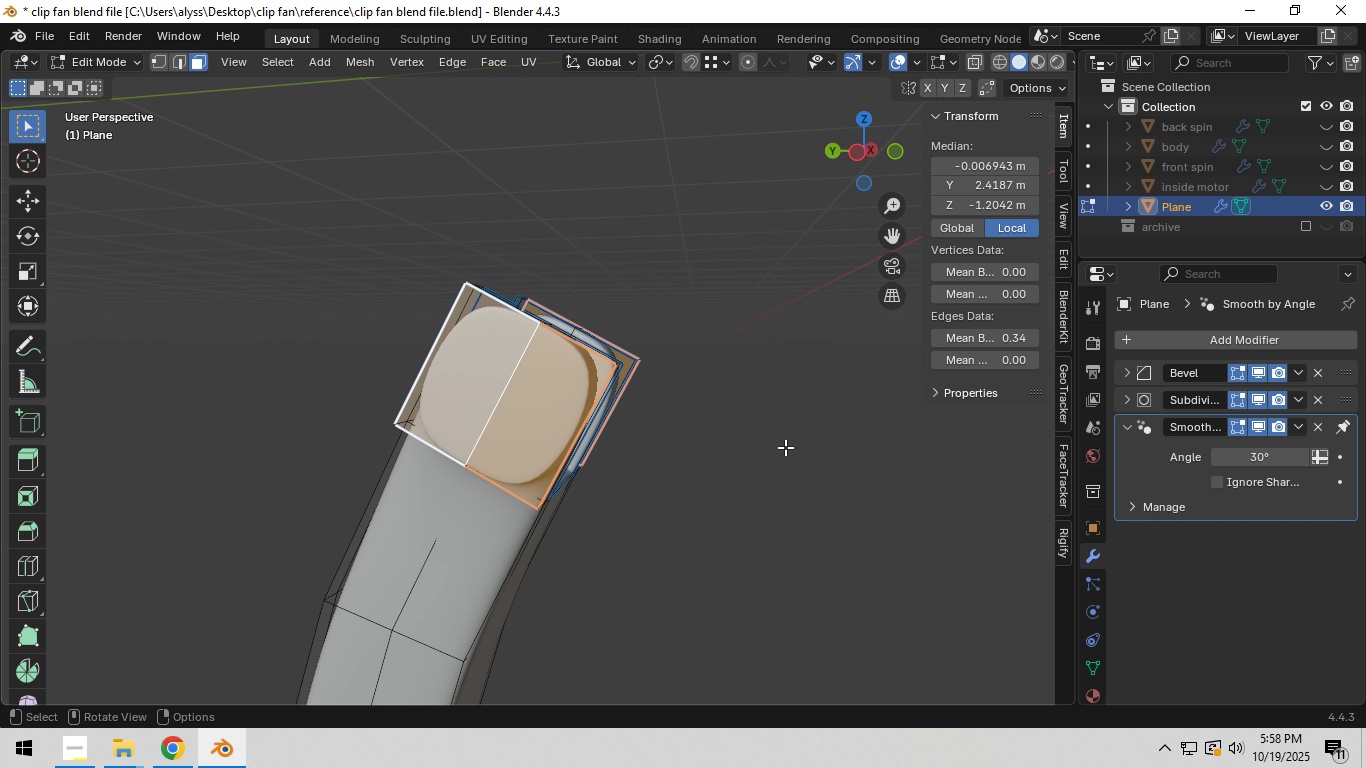 
key(I)
 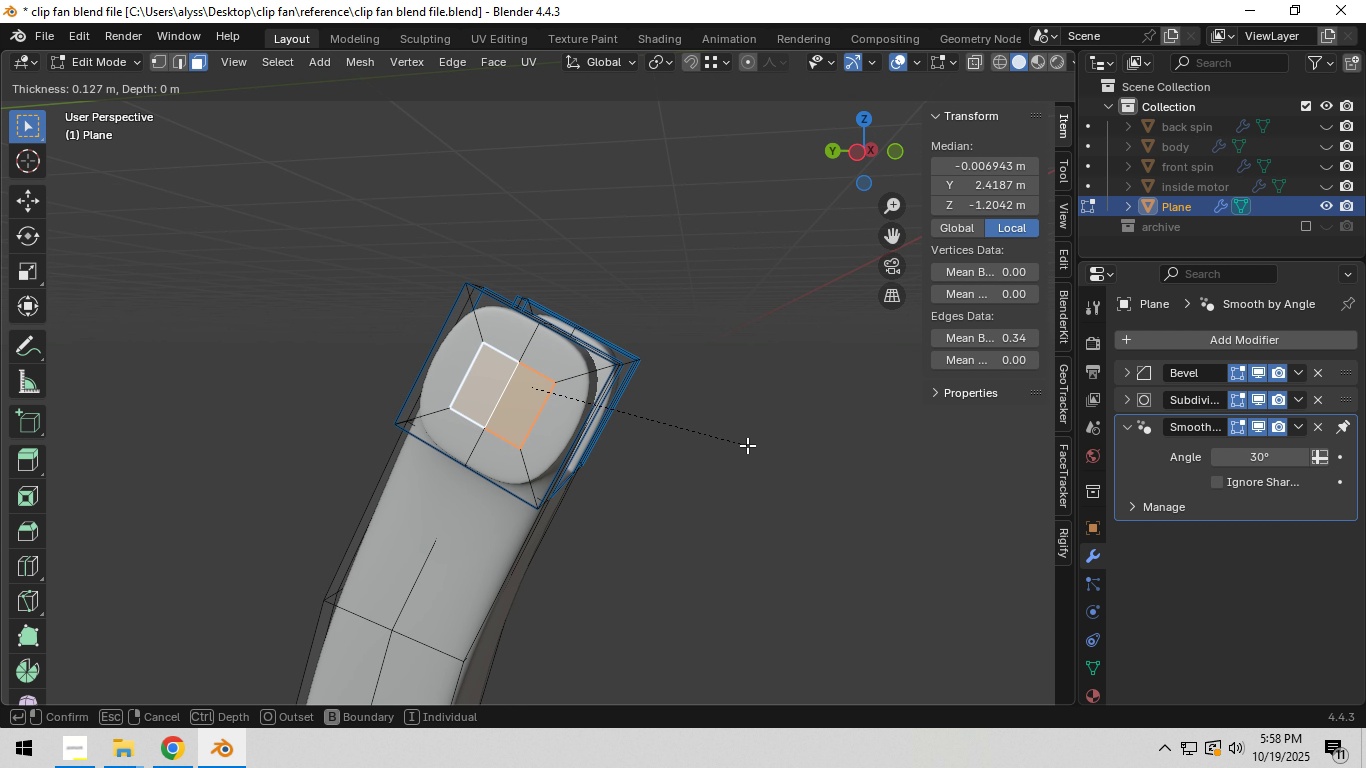 
left_click([742, 445])
 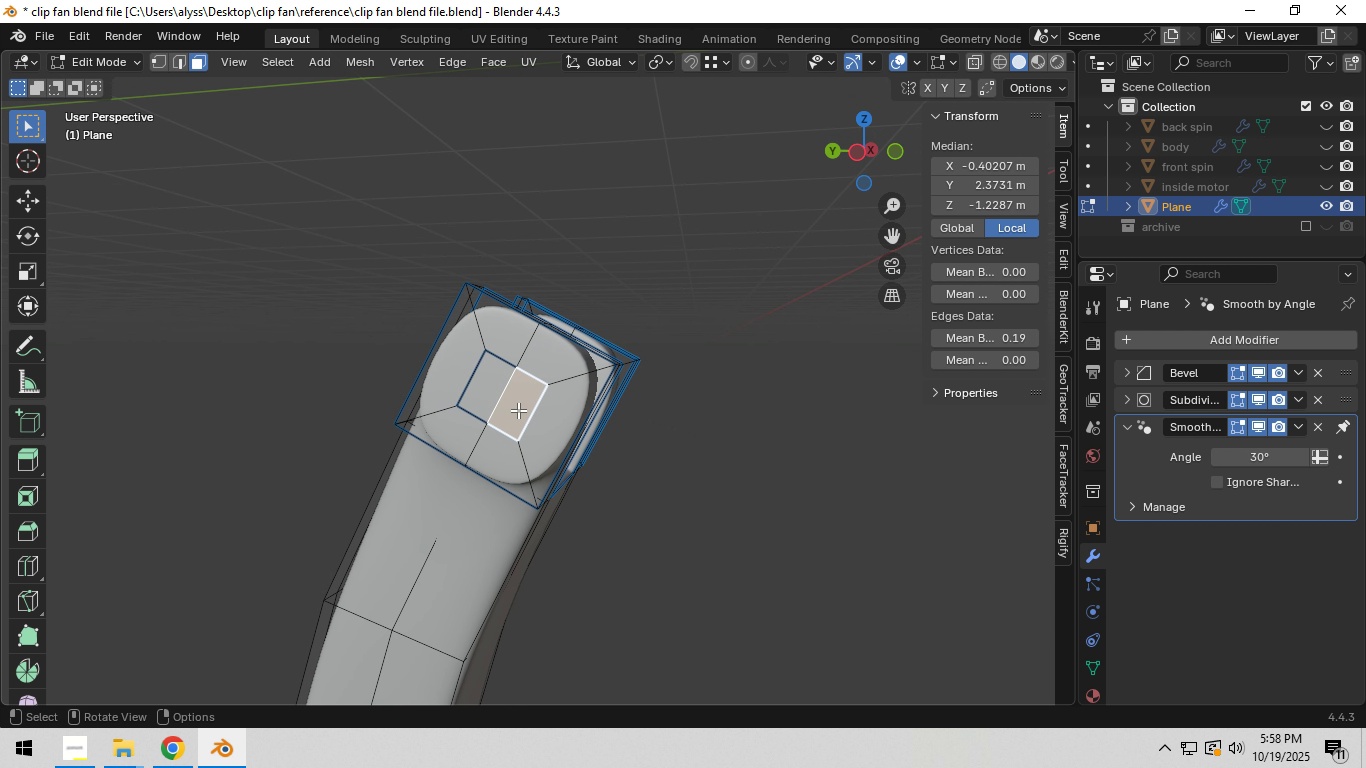 
left_click([518, 410])
 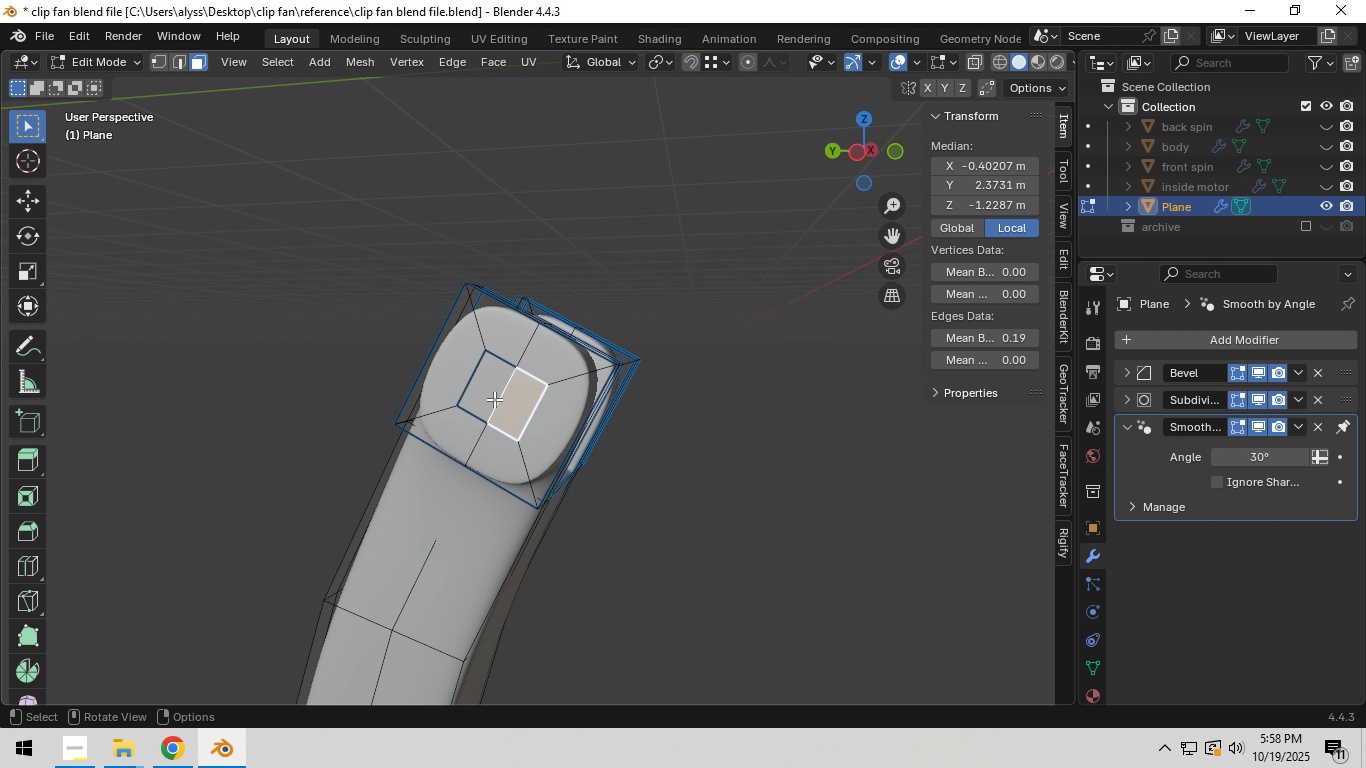 
hold_key(key=ShiftLeft, duration=0.35)
left_click([482, 391])
 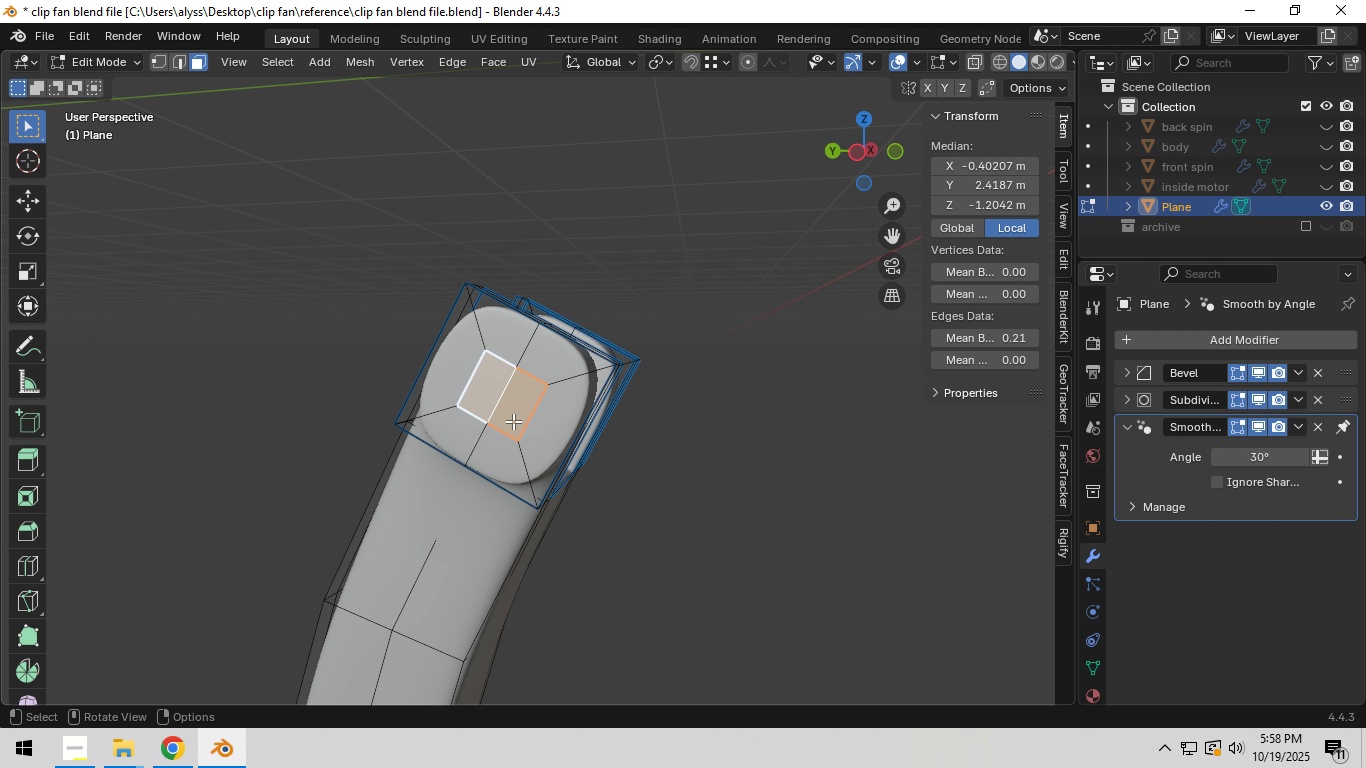 
right_click([507, 417])
 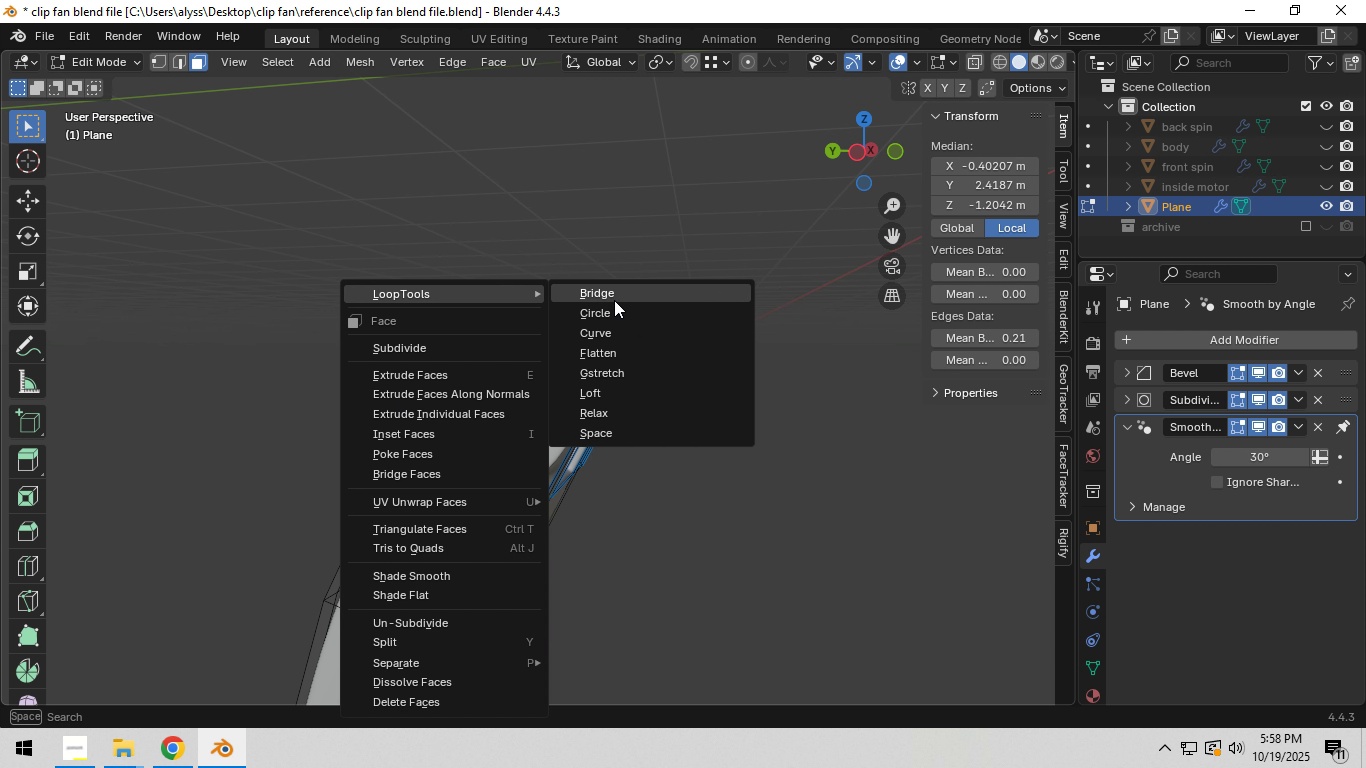 
left_click([614, 311])
 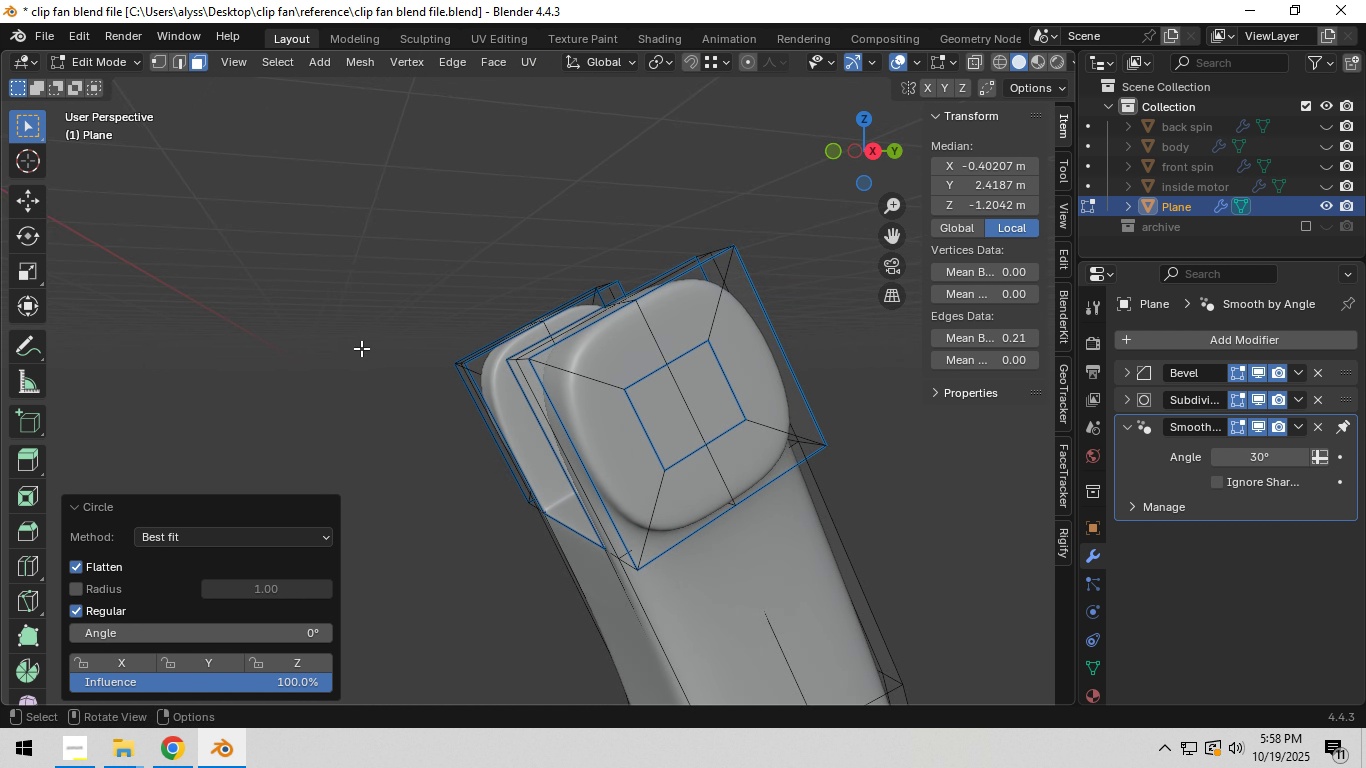 
left_click([648, 408])
 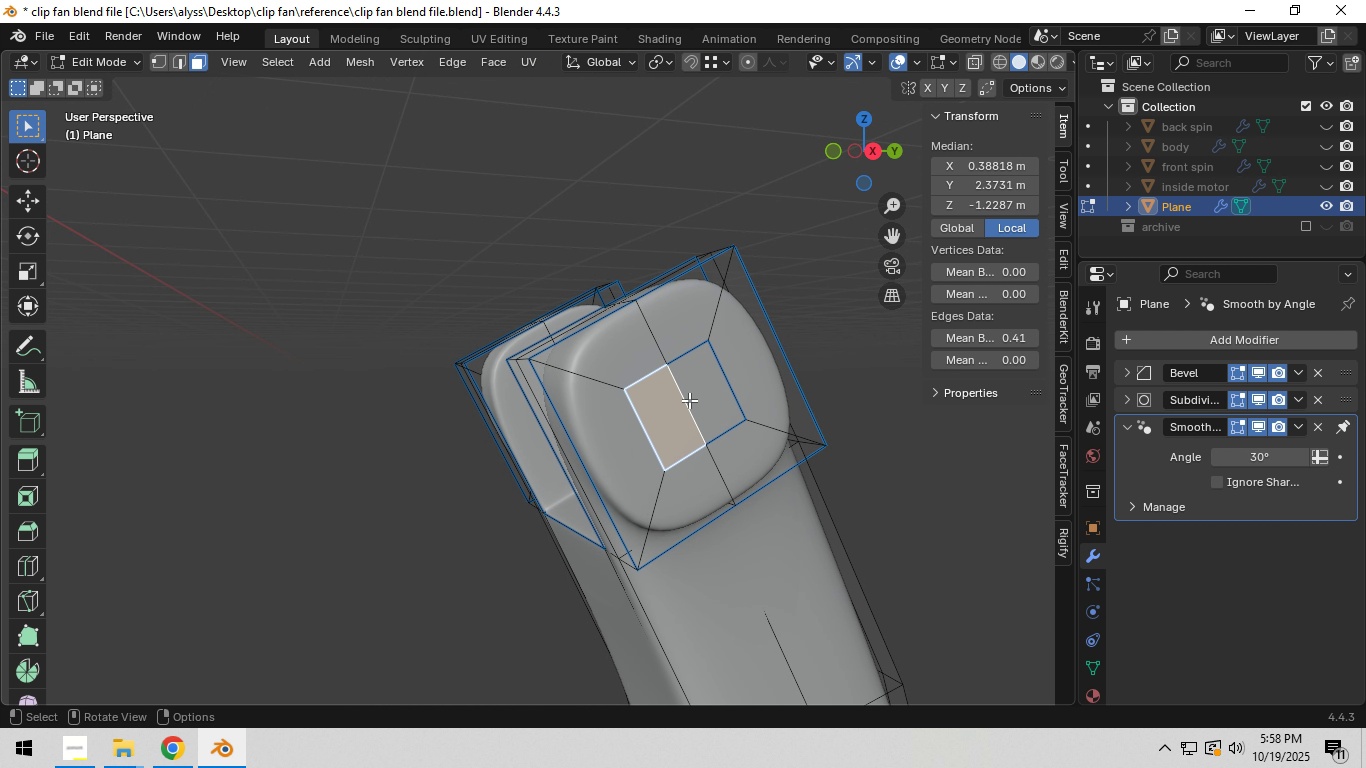 
hold_key(key=ShiftLeft, duration=0.32)
double_click([689, 400])
 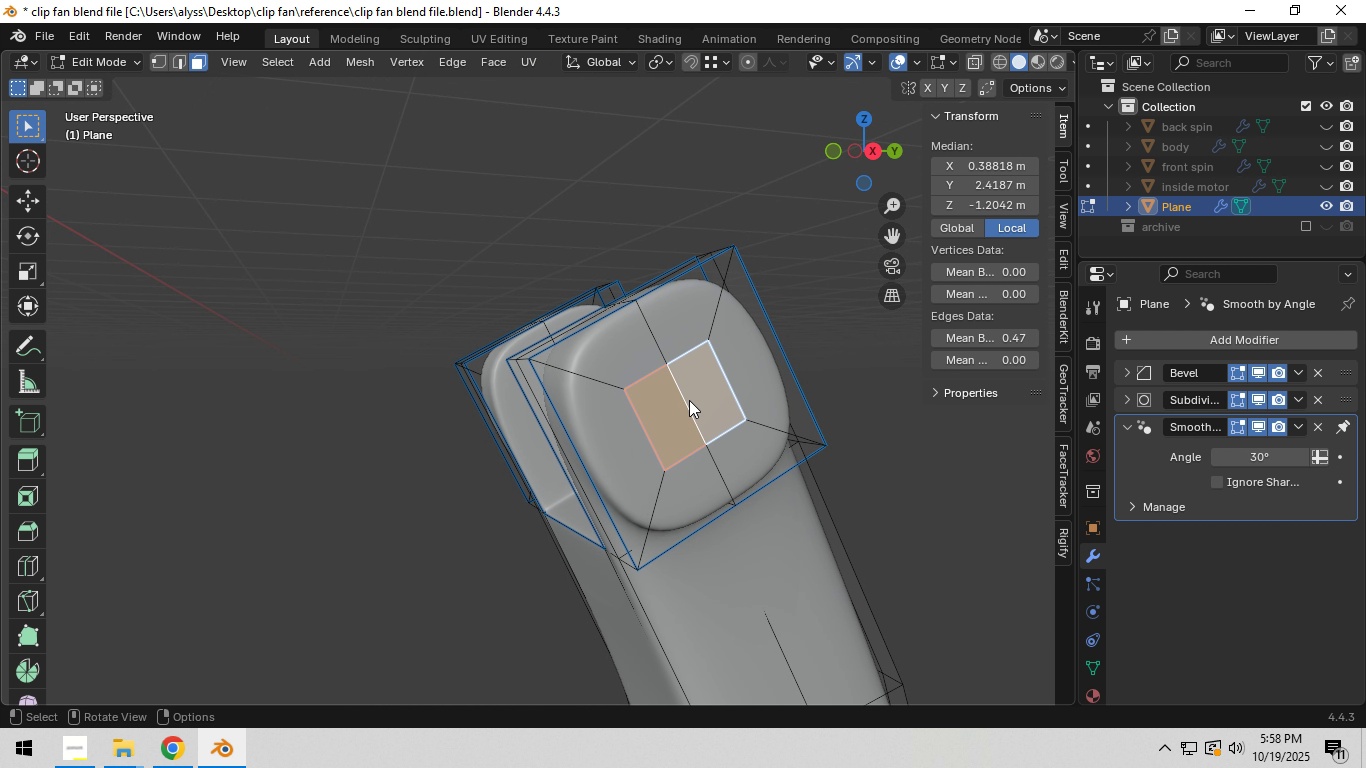 
right_click([689, 400])
 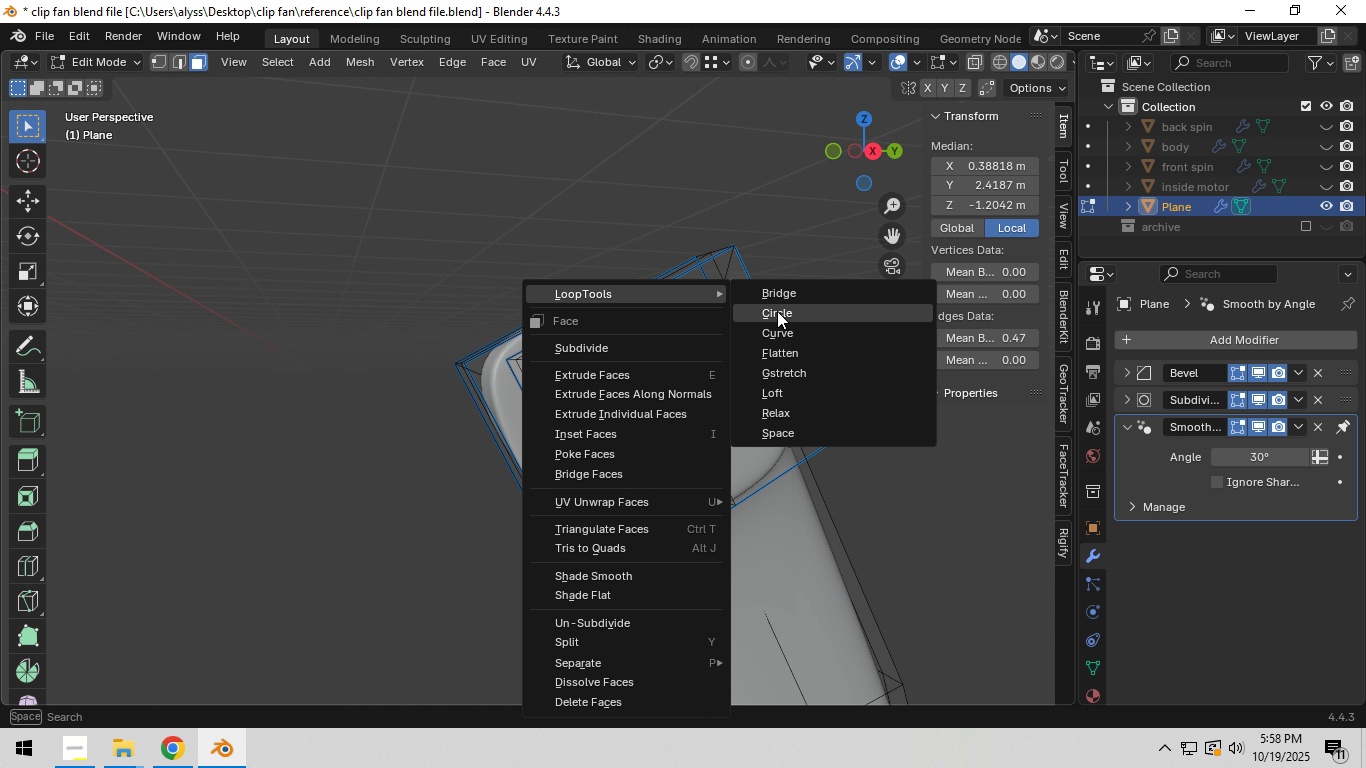 
left_click([777, 315])
 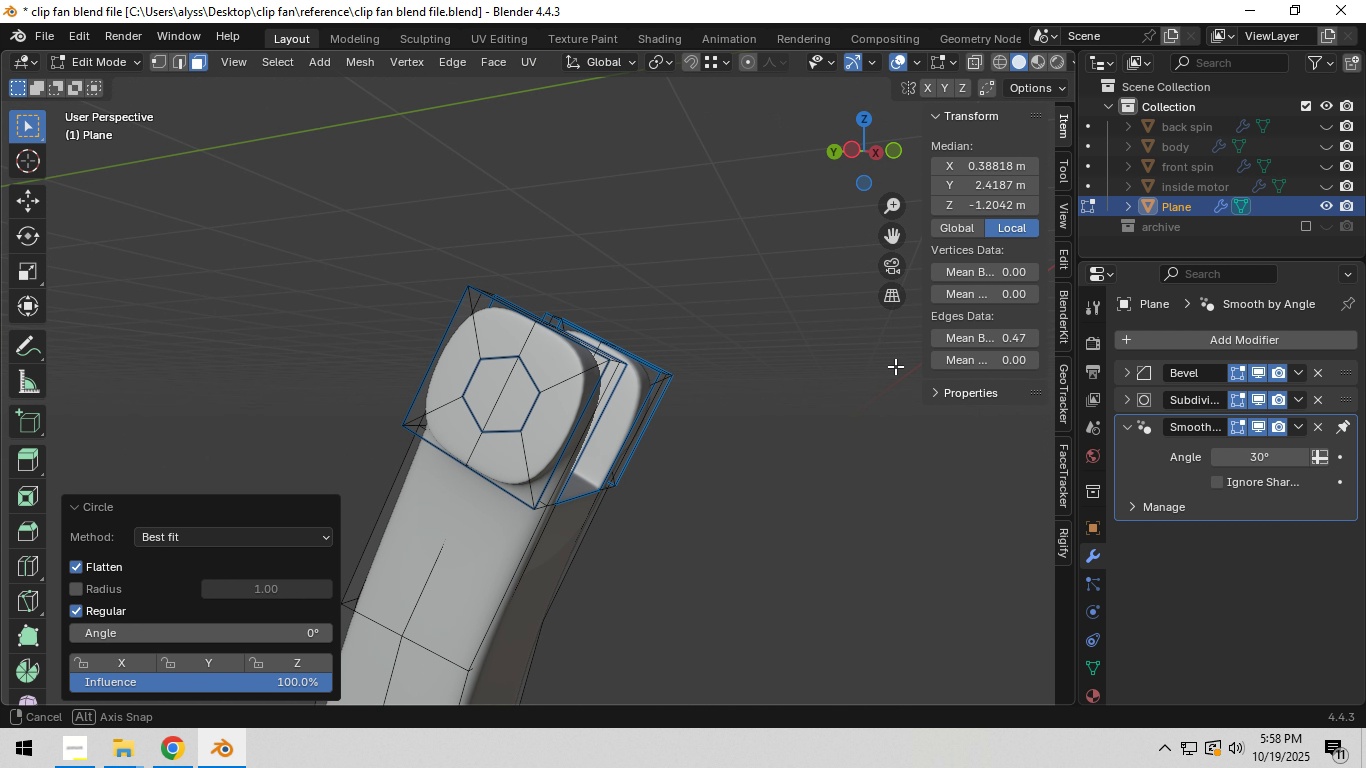 
key(Shift+ShiftLeft)
 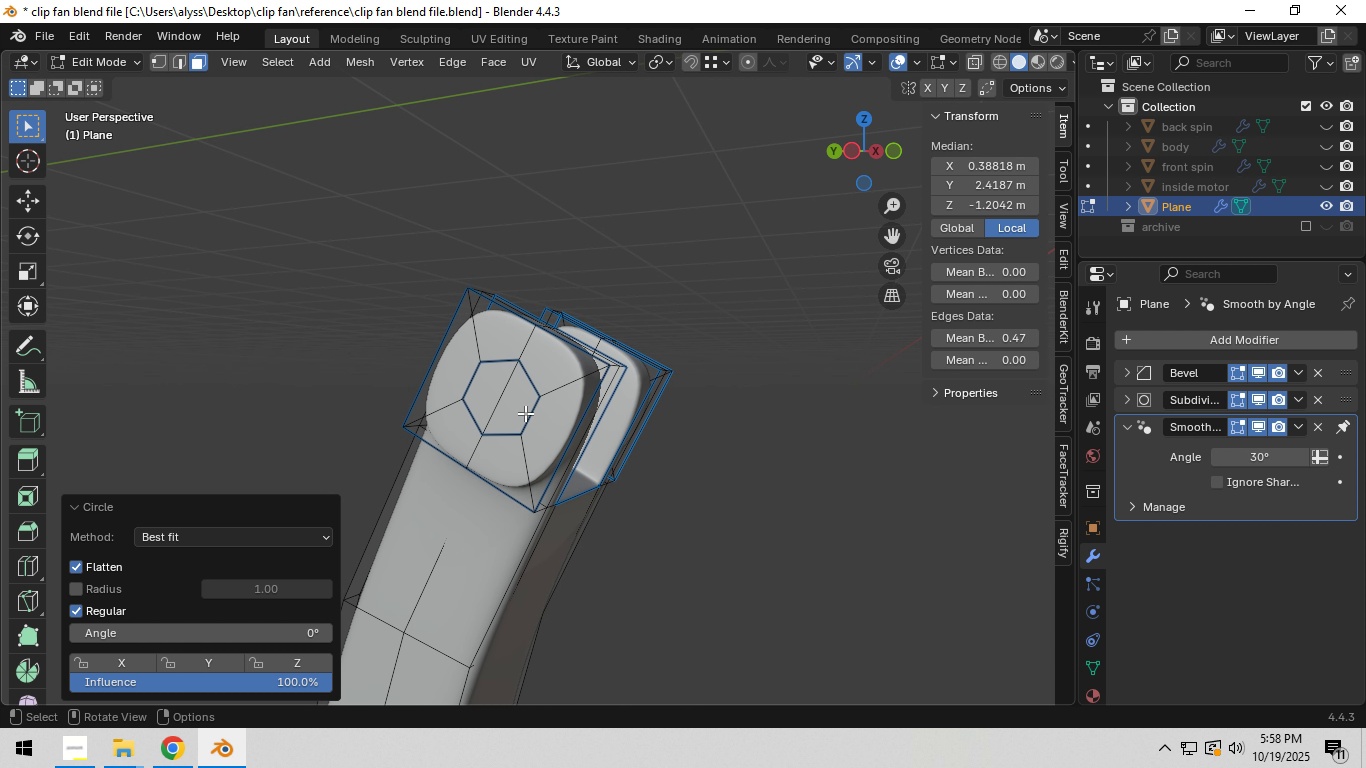 
key(3)
 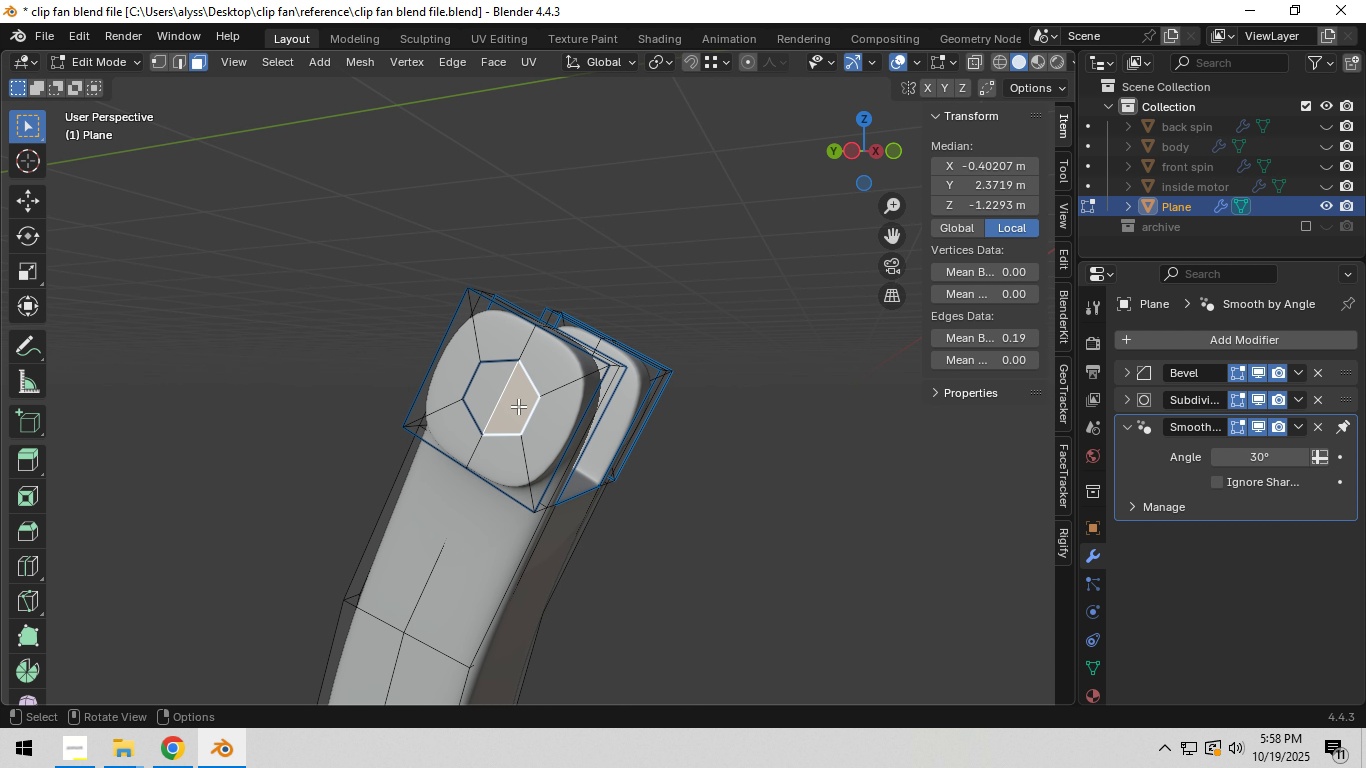 
left_click([518, 406])
 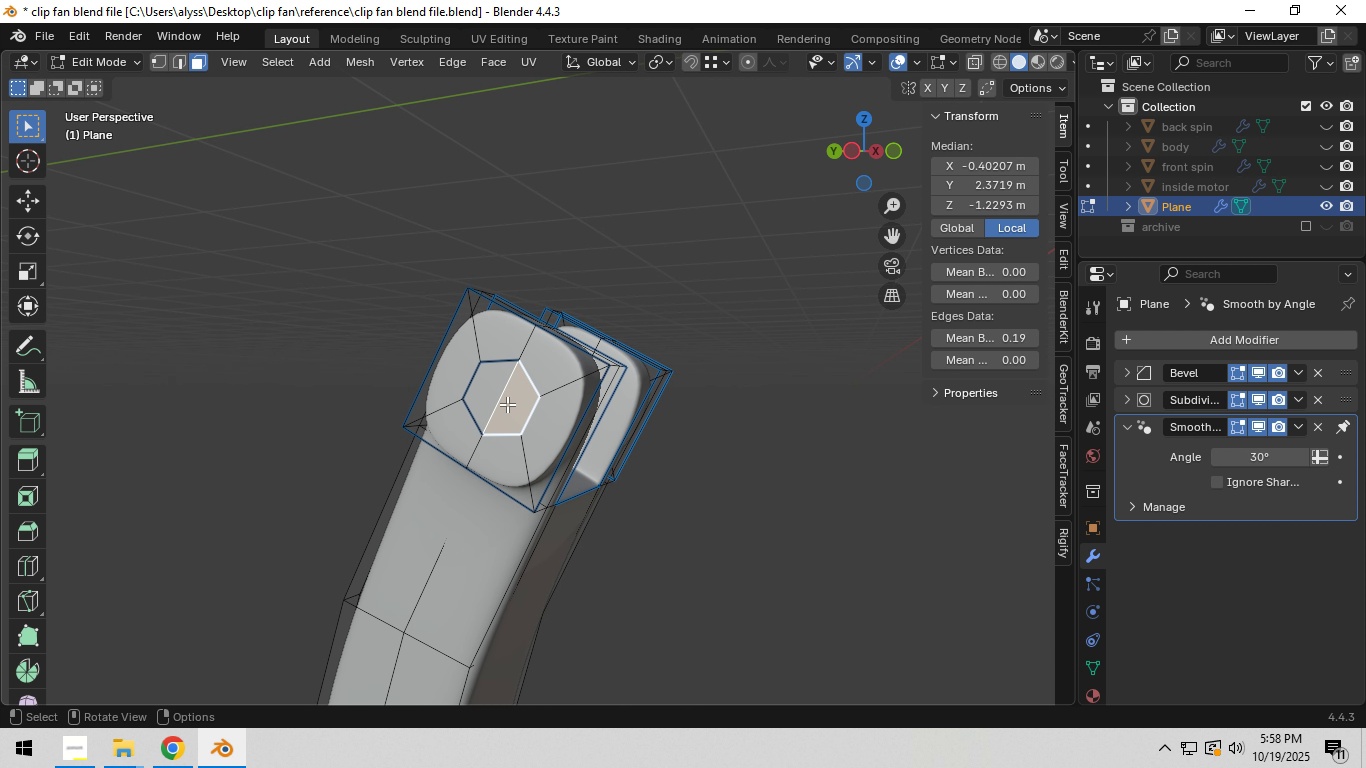 
key(Shift+ShiftLeft)
 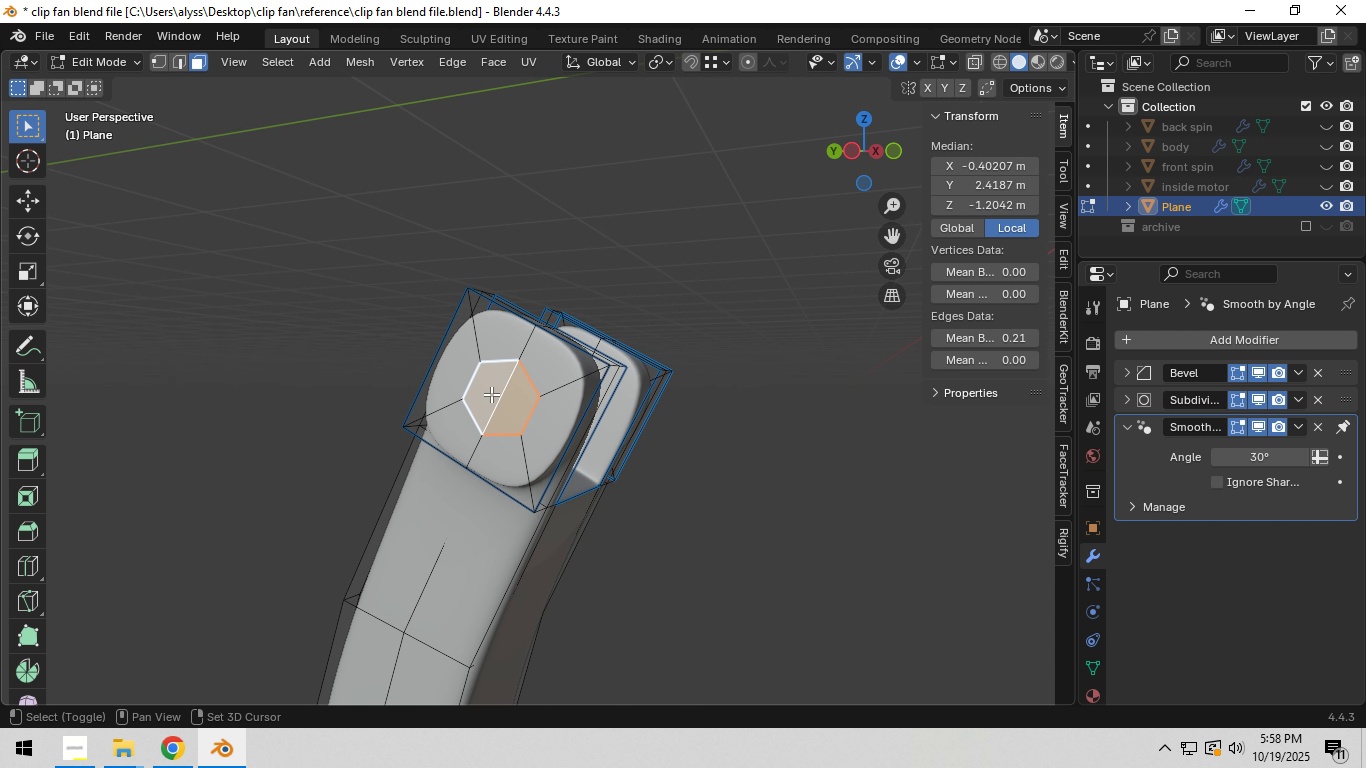 
left_click([491, 394])
 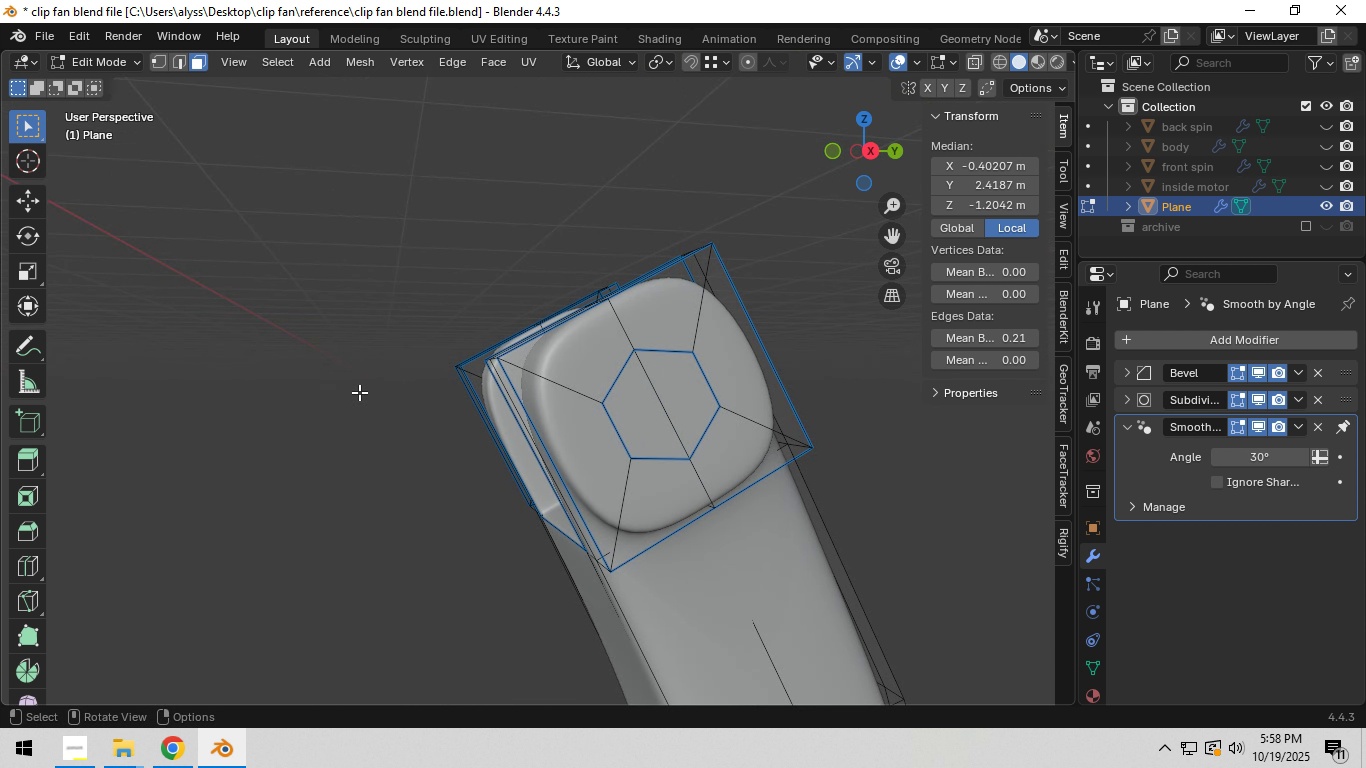 
hold_key(key=ShiftLeft, duration=0.76)
left_click([634, 420])
 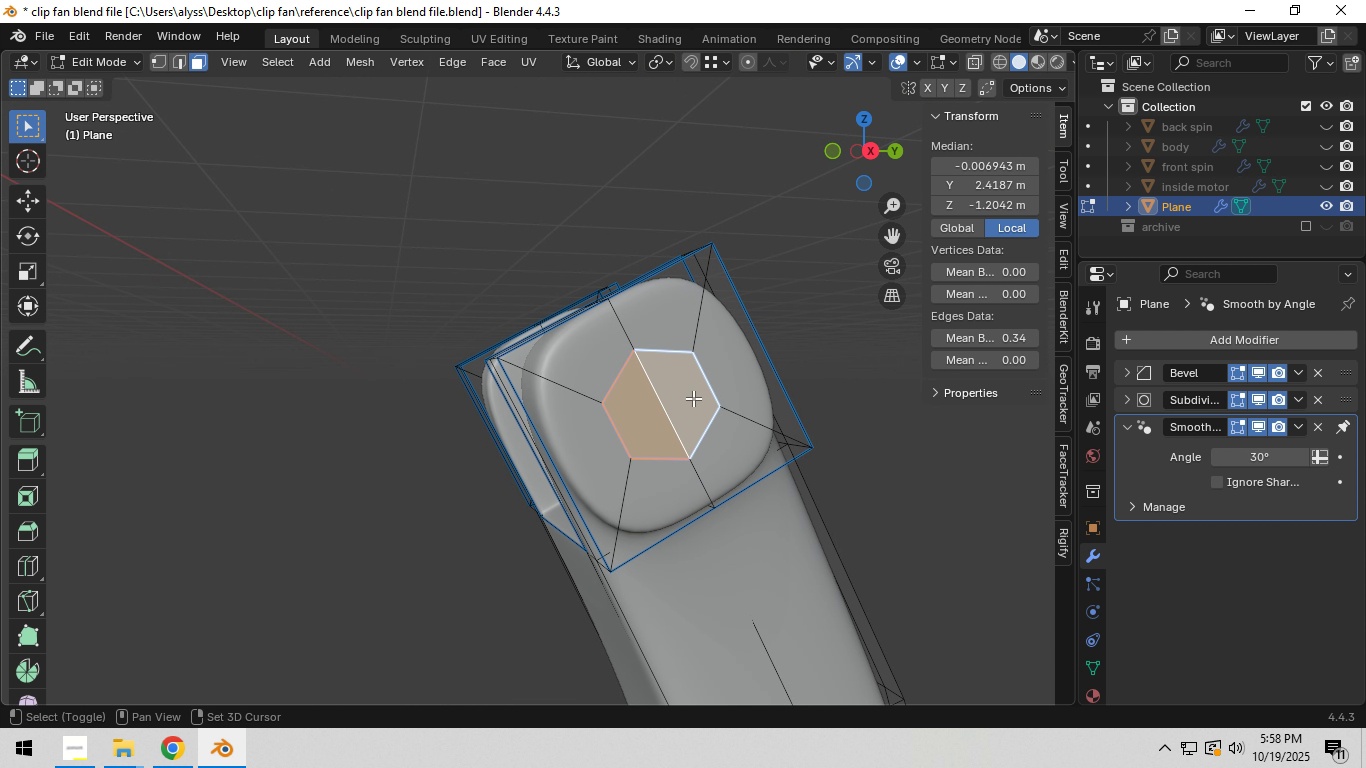 
double_click([693, 398])
 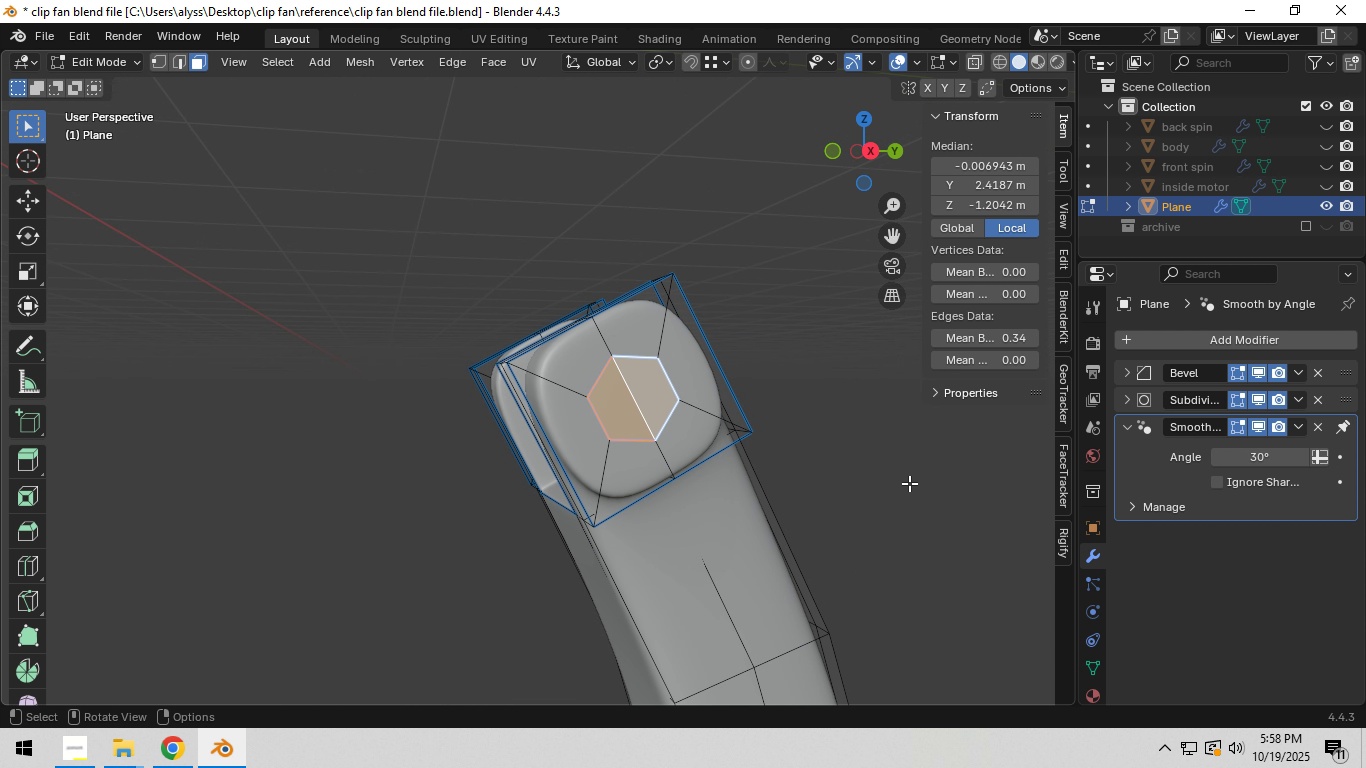 
scroll: coordinate [909, 483], scroll_direction: down, amount: 5.0
 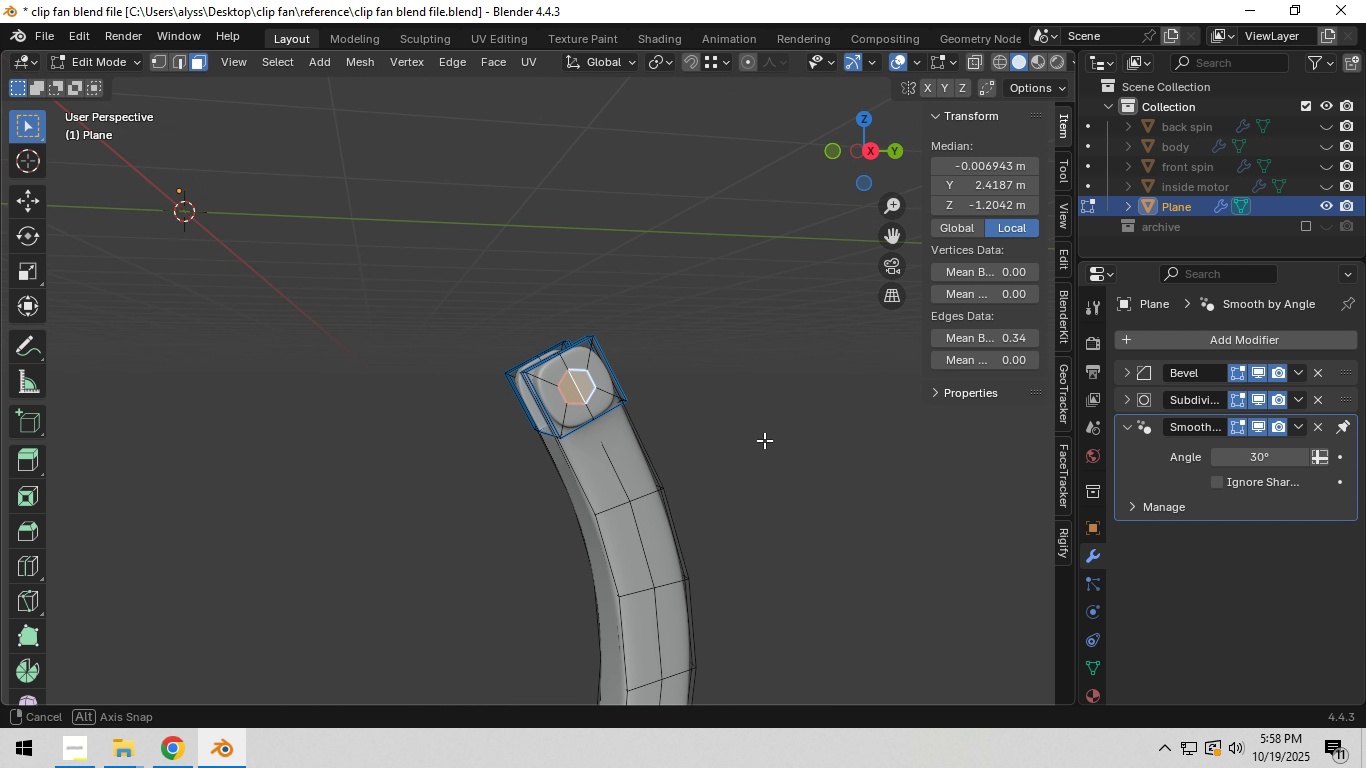 
scroll: coordinate [766, 454], scroll_direction: up, amount: 2.0
 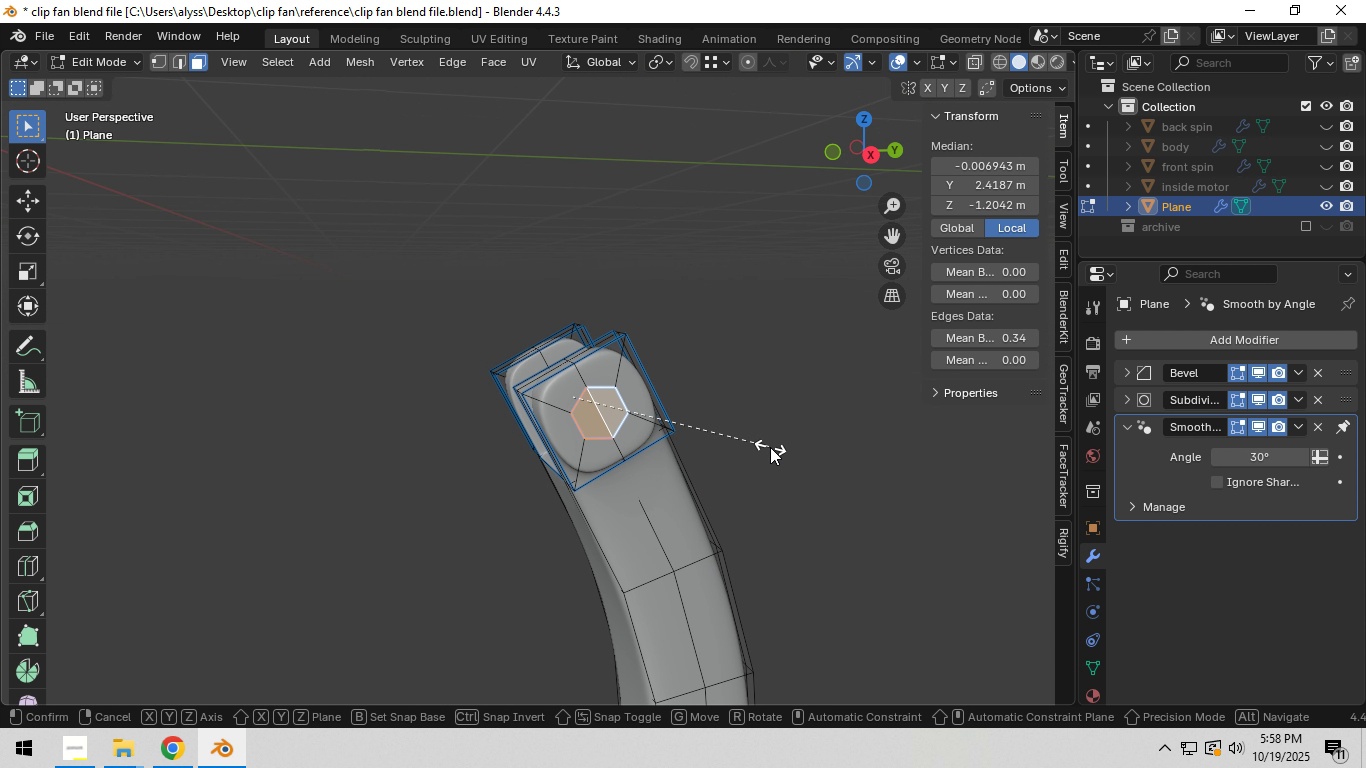 
type(sX)
 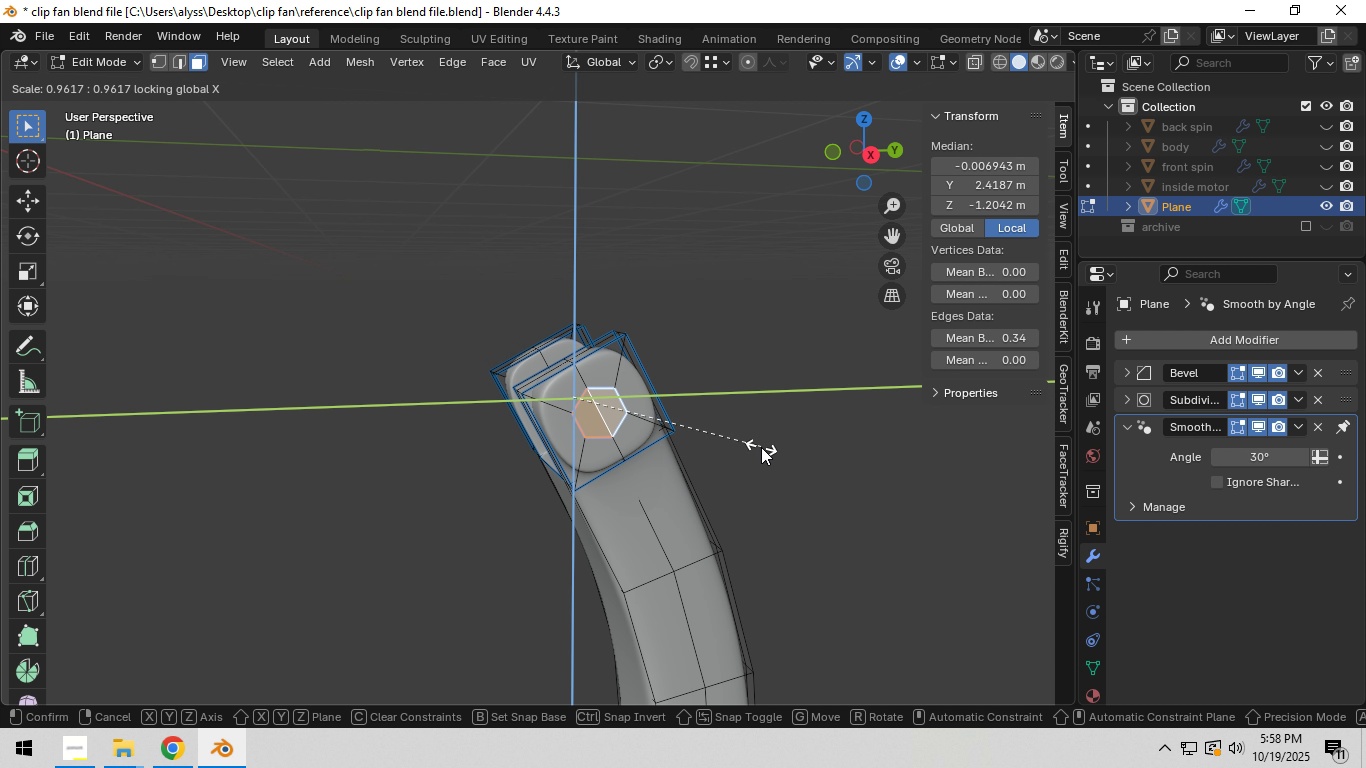 
left_click([723, 448])
 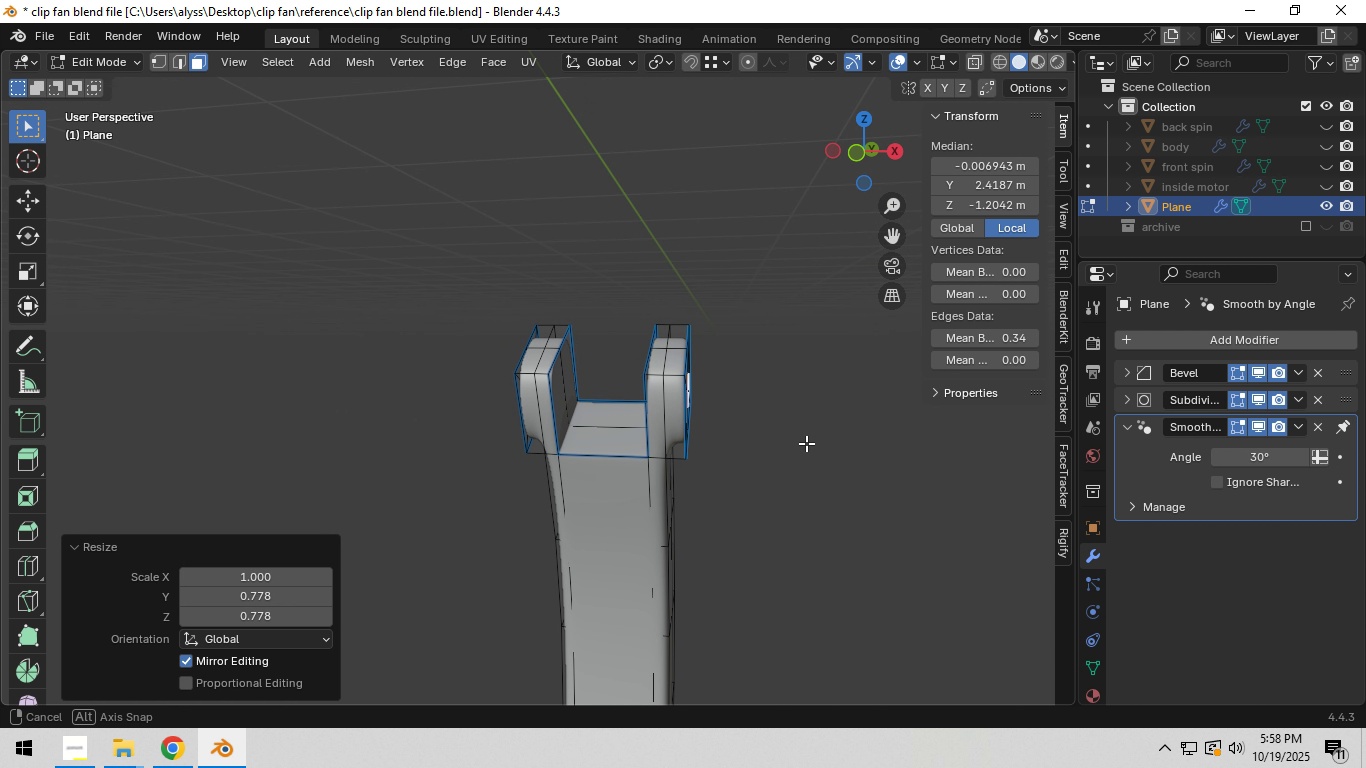 
scroll: coordinate [747, 445], scroll_direction: up, amount: 3.0
 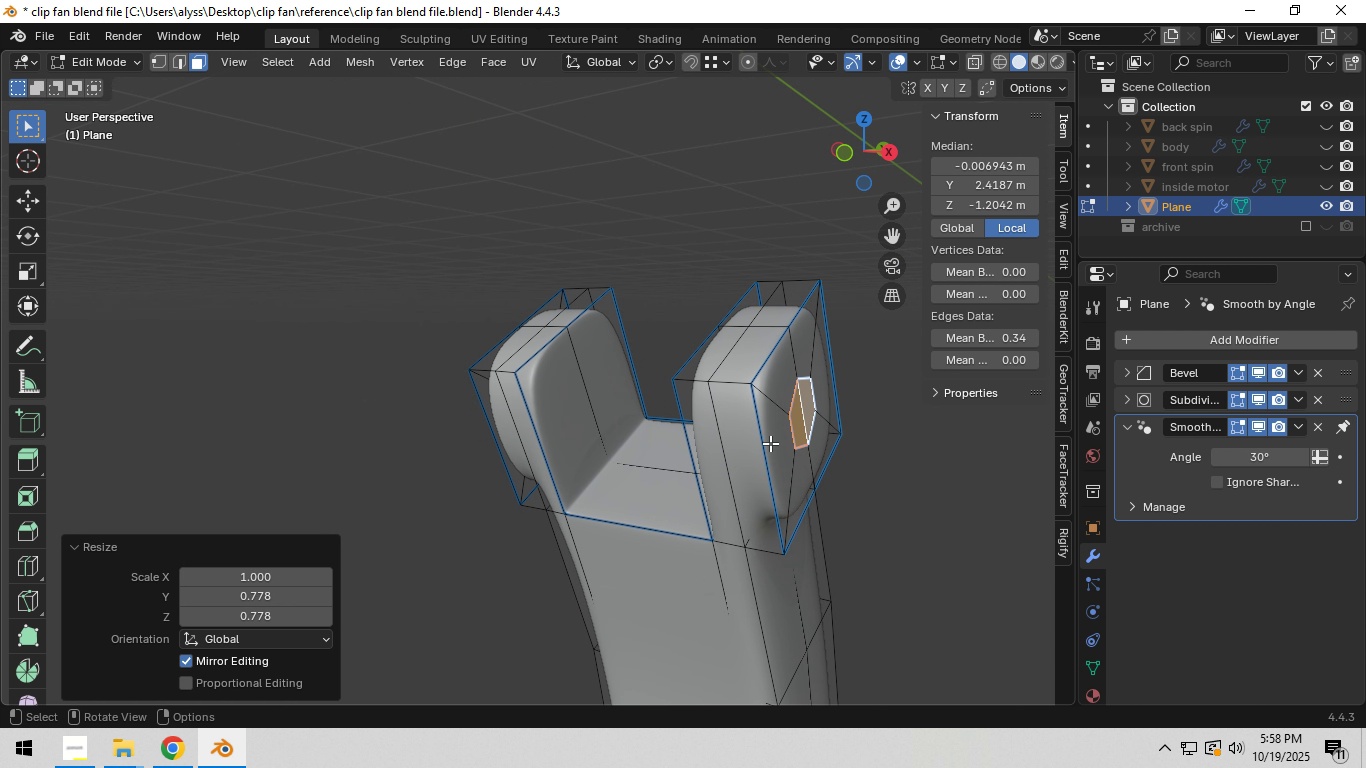 
key(Shift+ShiftLeft)
 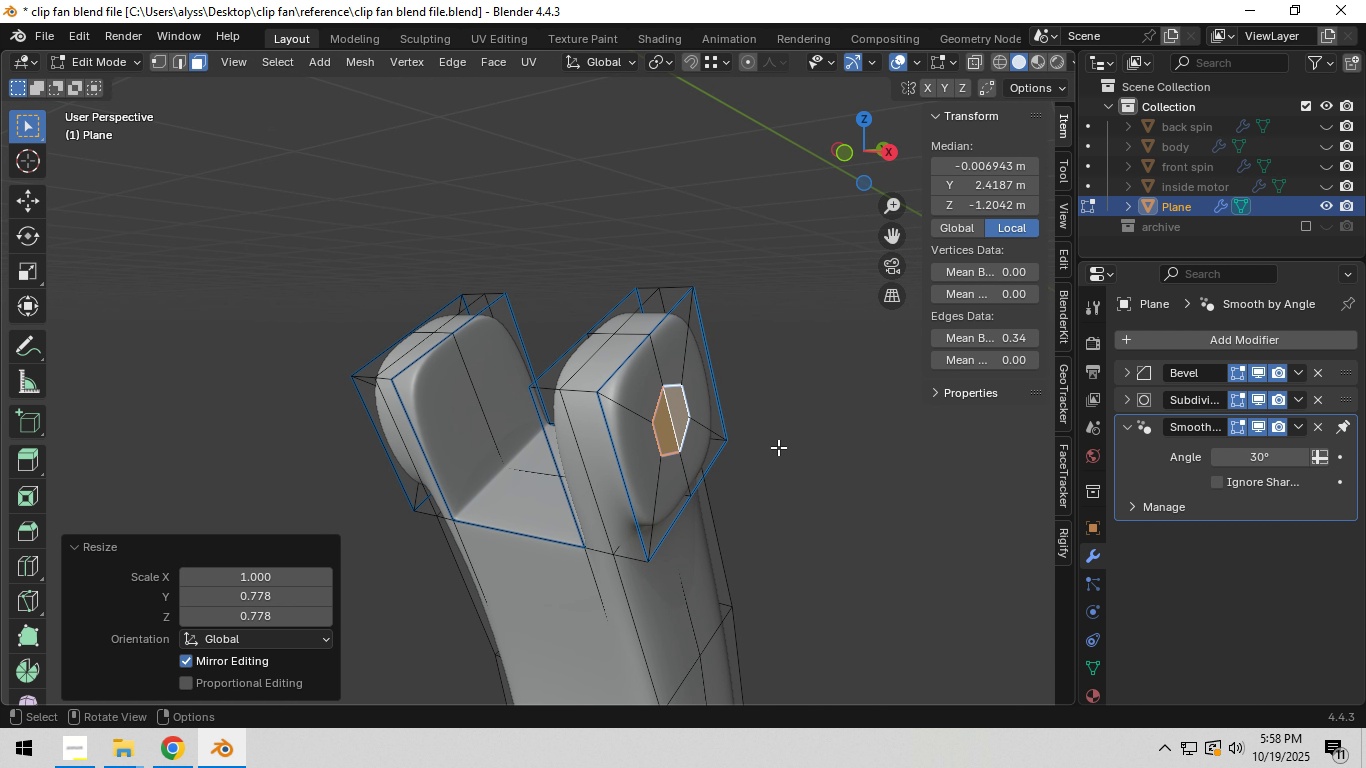 
key(E)
 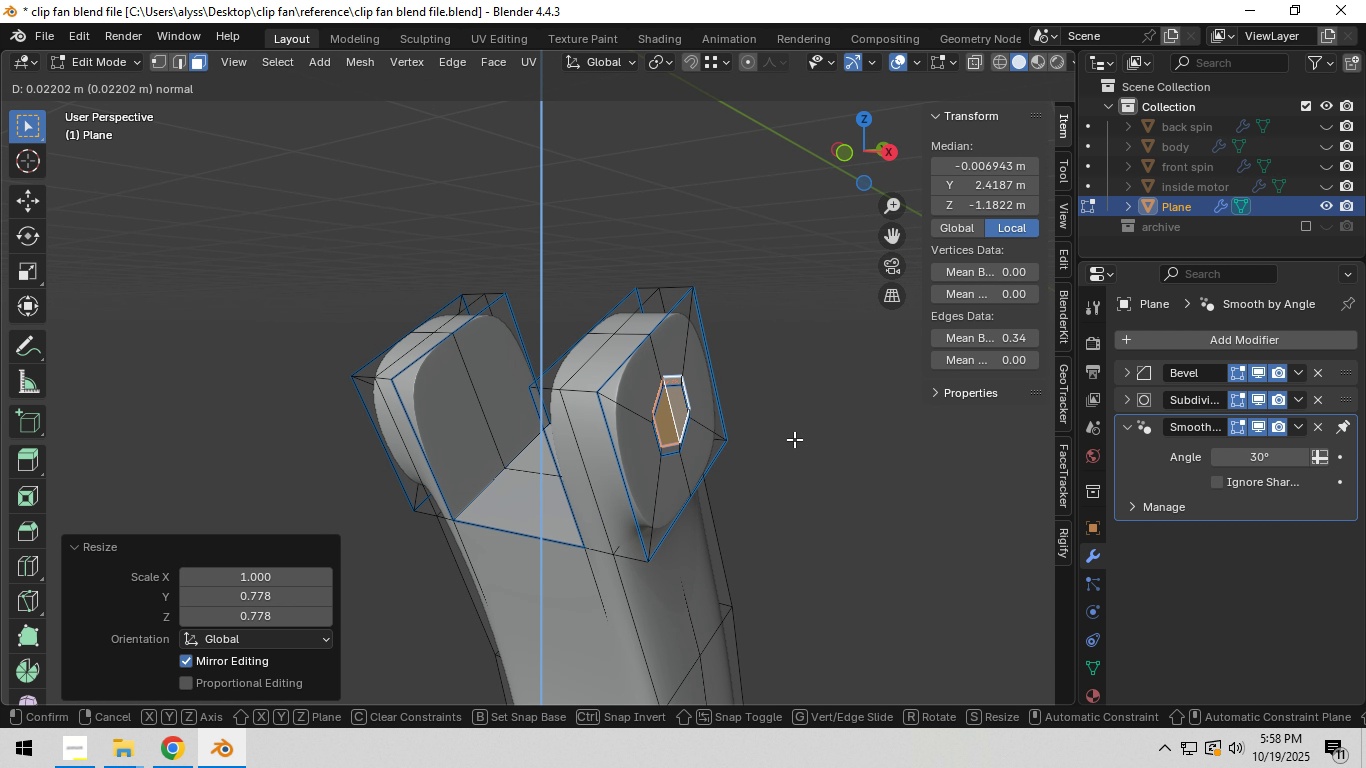 
right_click([794, 439])
 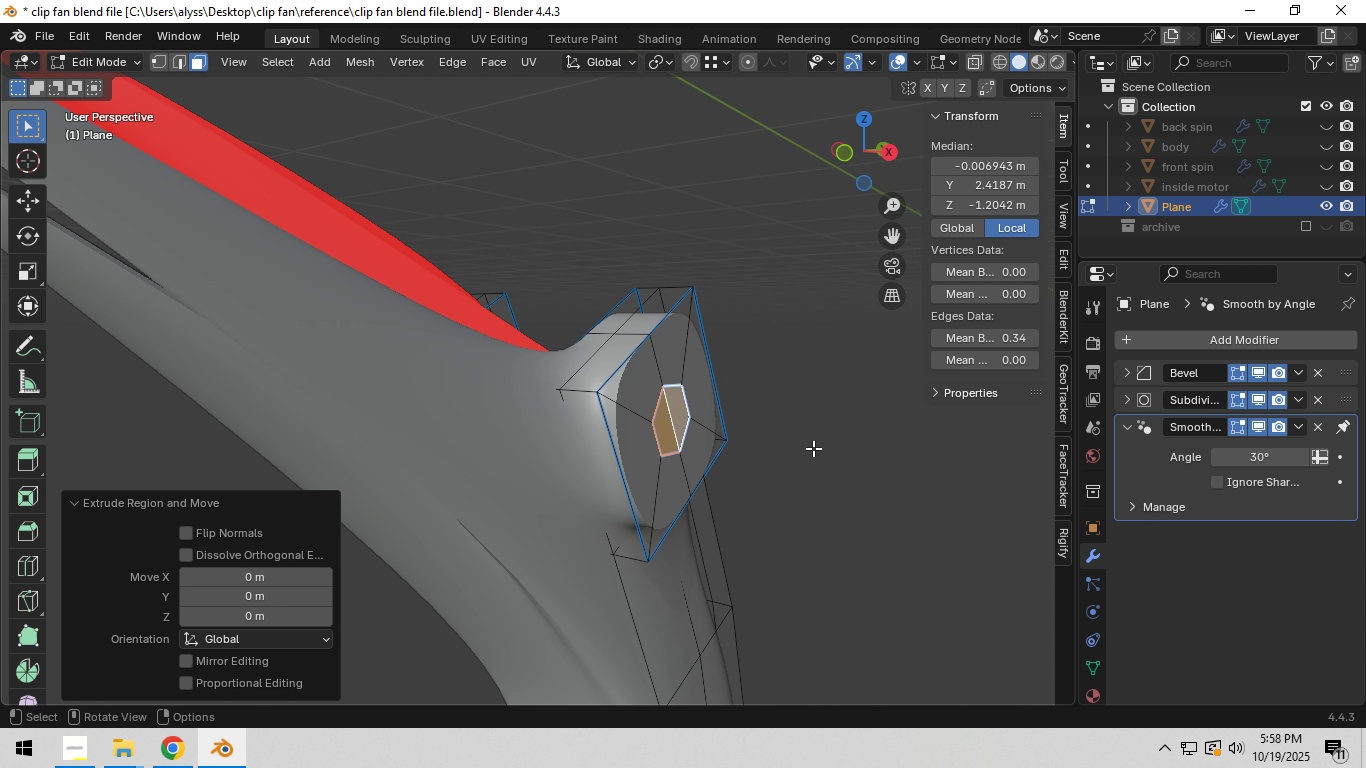 
scroll: coordinate [811, 451], scroll_direction: down, amount: 6.0
 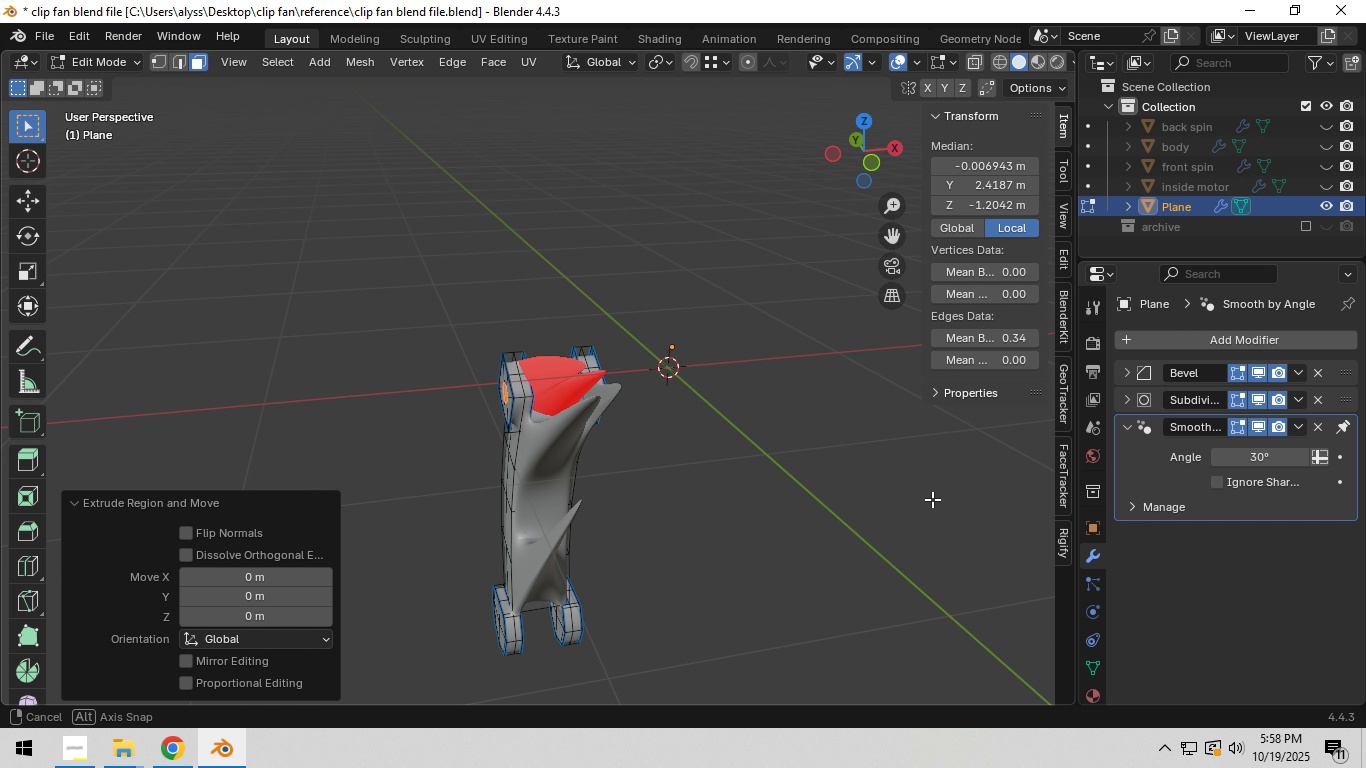 
scroll: coordinate [847, 498], scroll_direction: up, amount: 5.0
 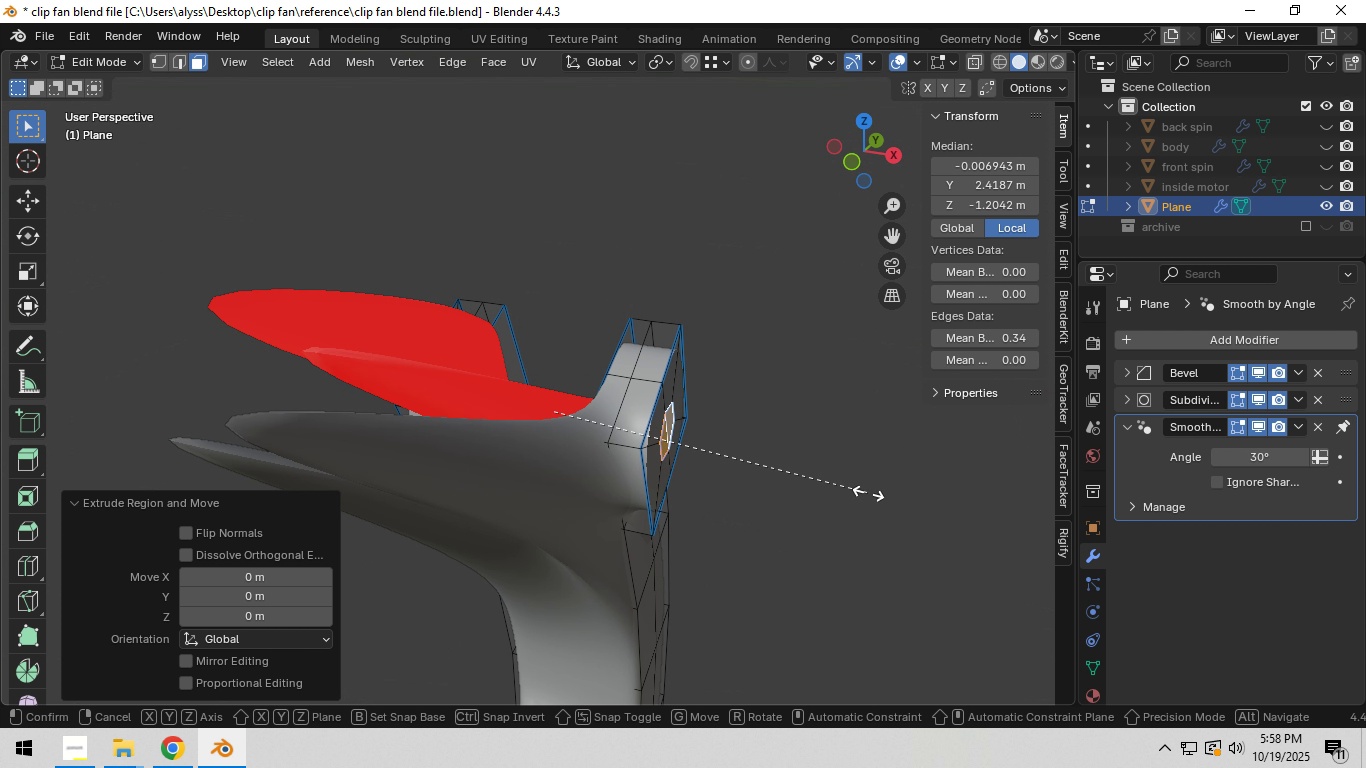 
type(sx)
 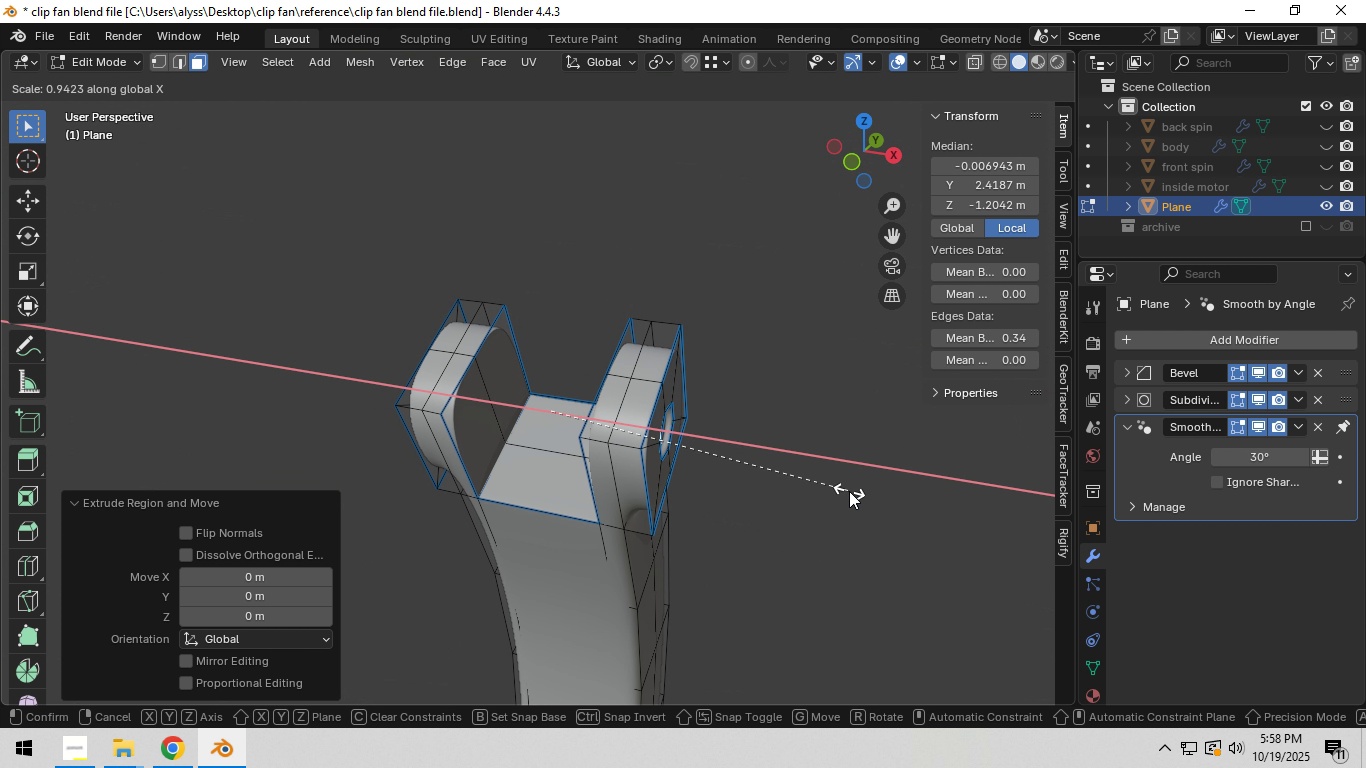 
double_click([848, 491])
 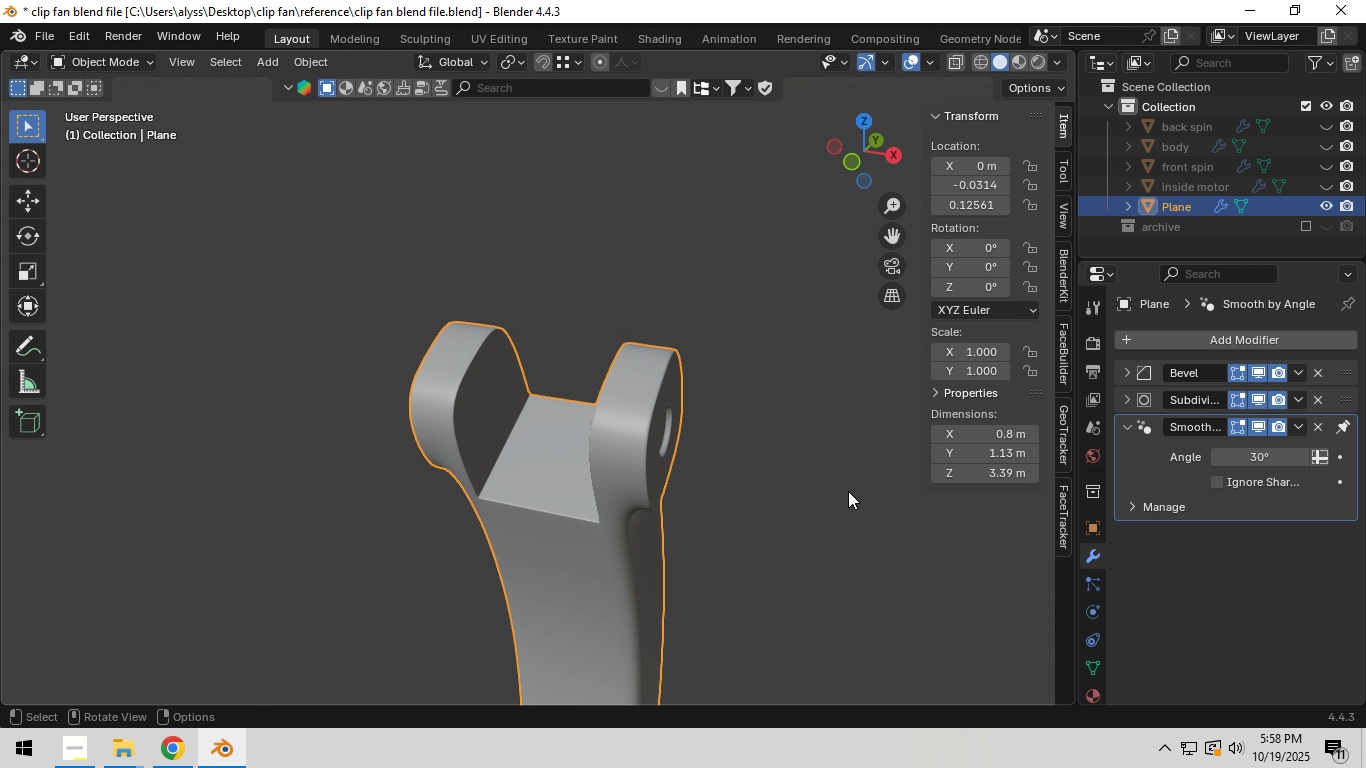 
key(Tab)
 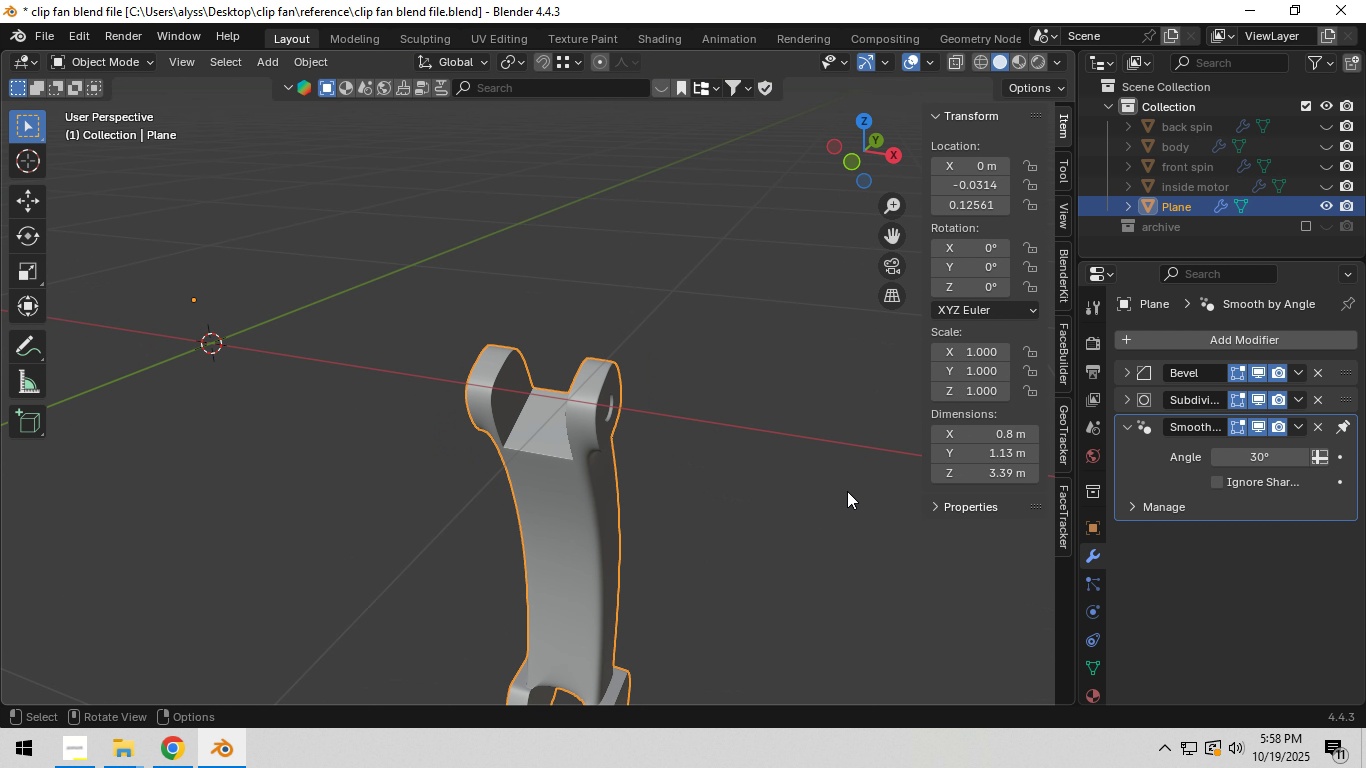 
scroll: coordinate [848, 491], scroll_direction: down, amount: 4.0
 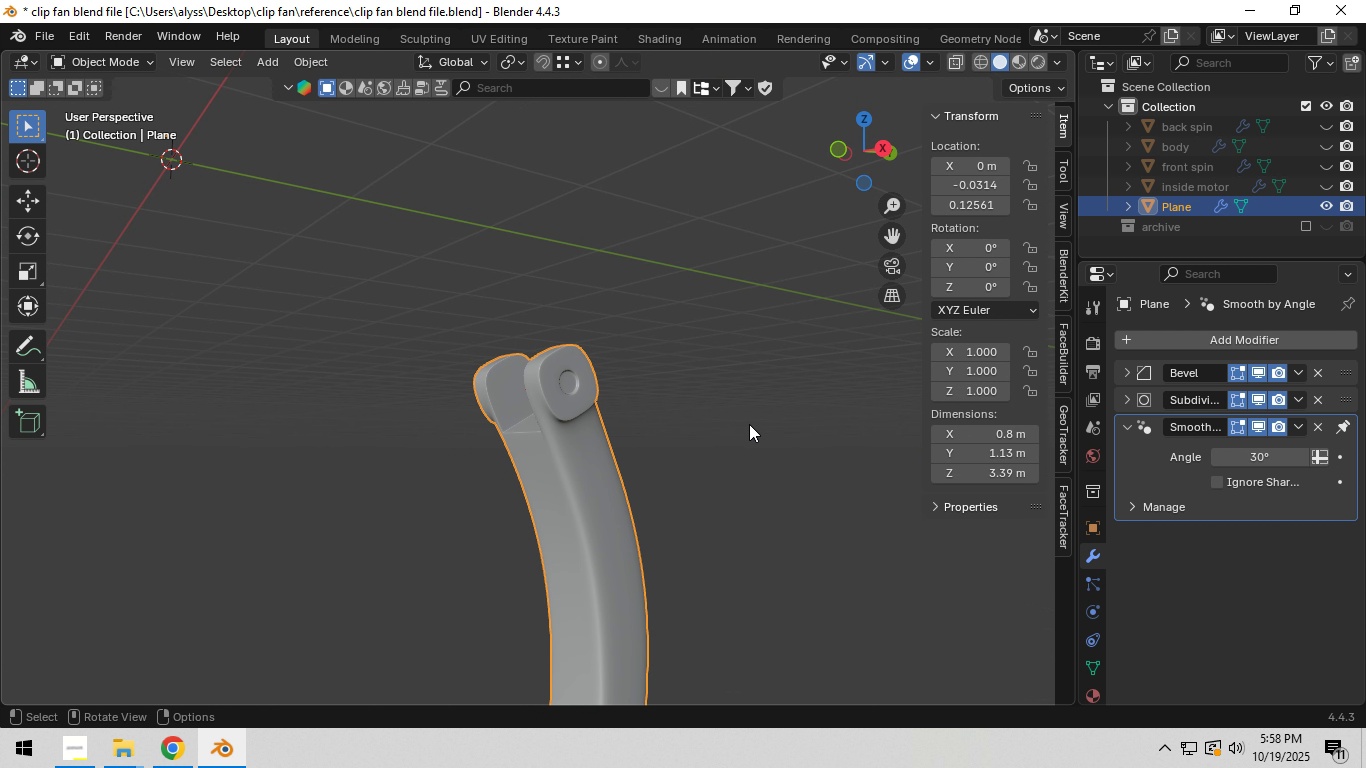 
left_click([749, 424])
 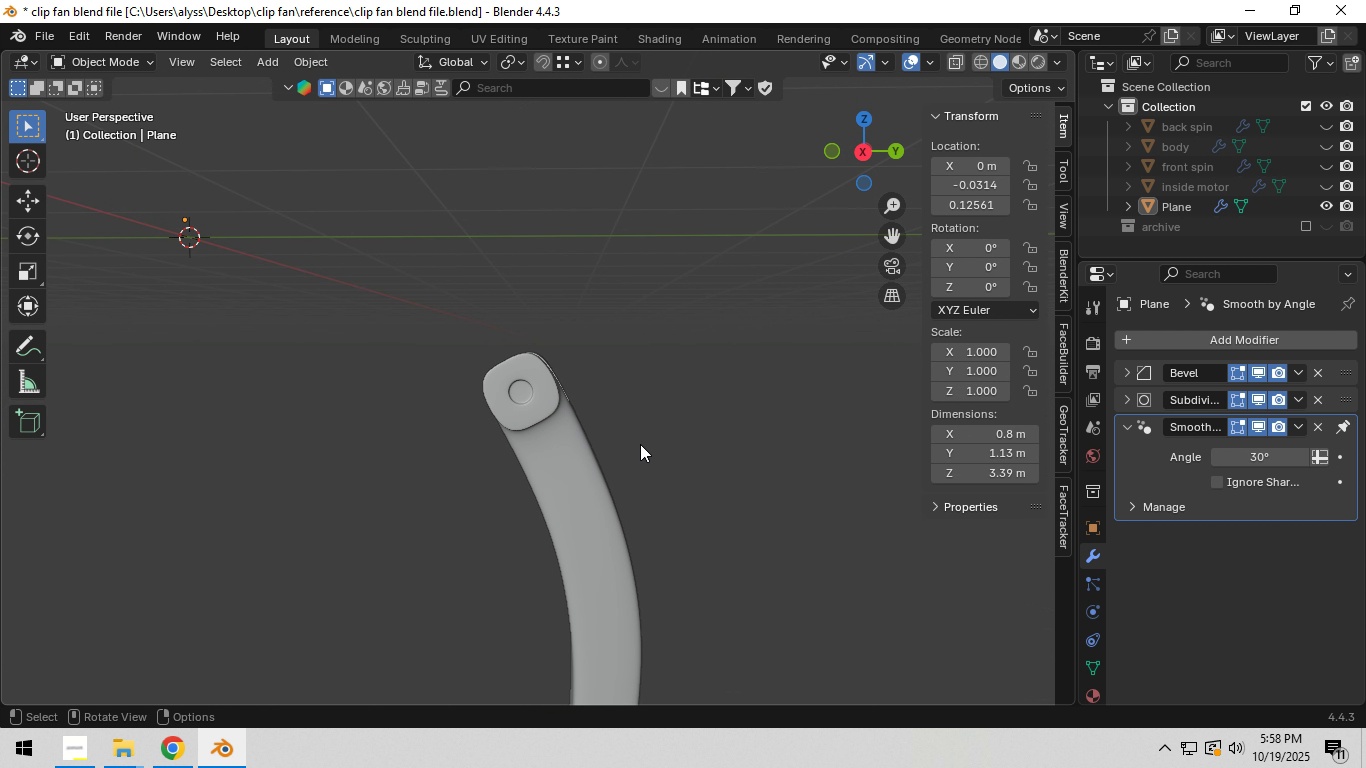 
scroll: coordinate [640, 444], scroll_direction: up, amount: 5.0
 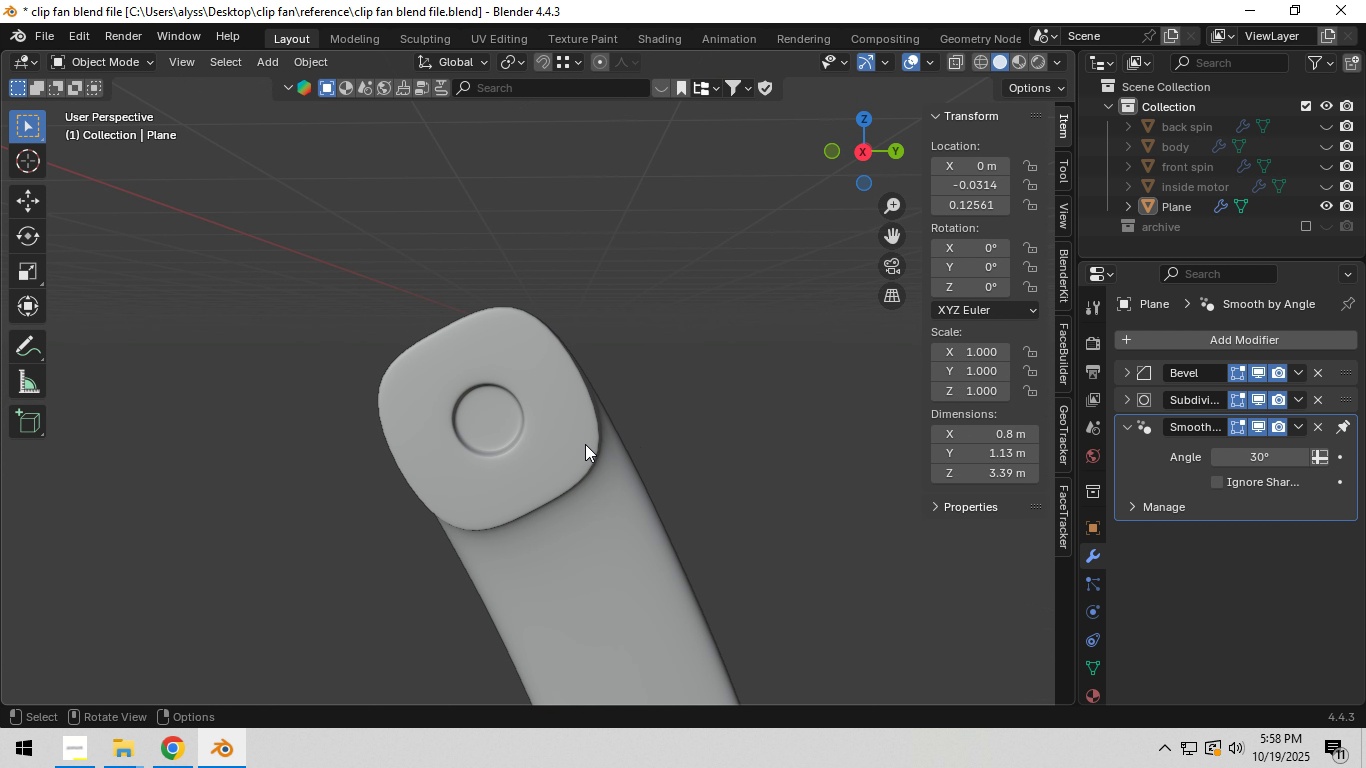 
key(Shift+ShiftLeft)
 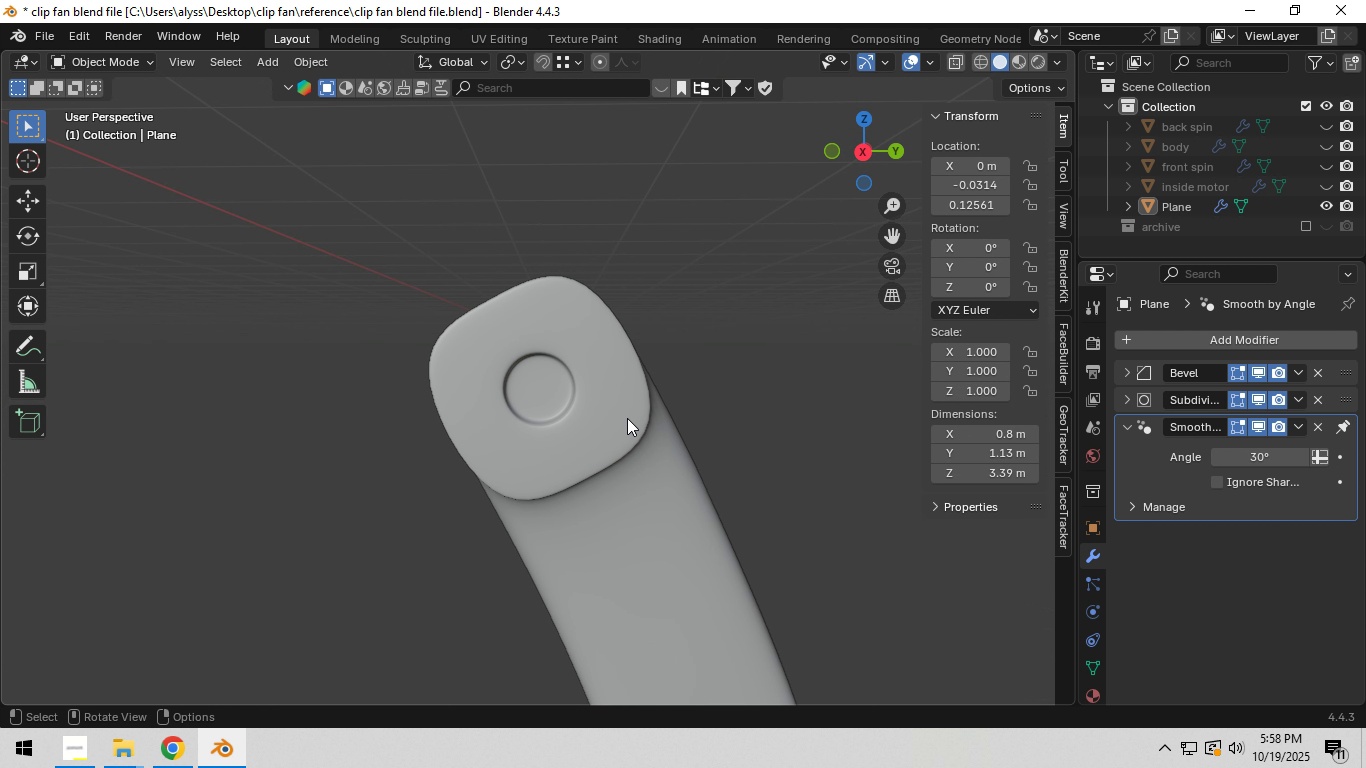 
scroll: coordinate [627, 418], scroll_direction: up, amount: 2.0
 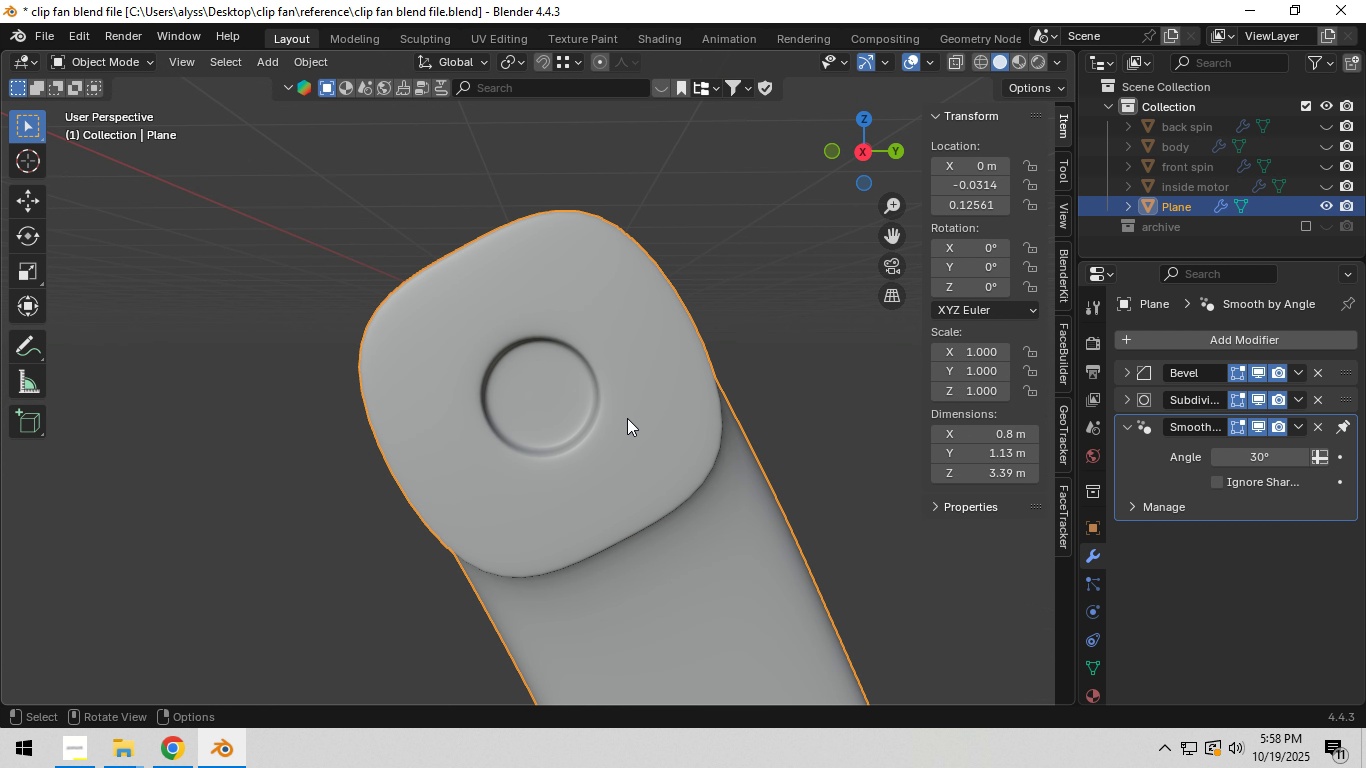 
left_click([627, 418])
 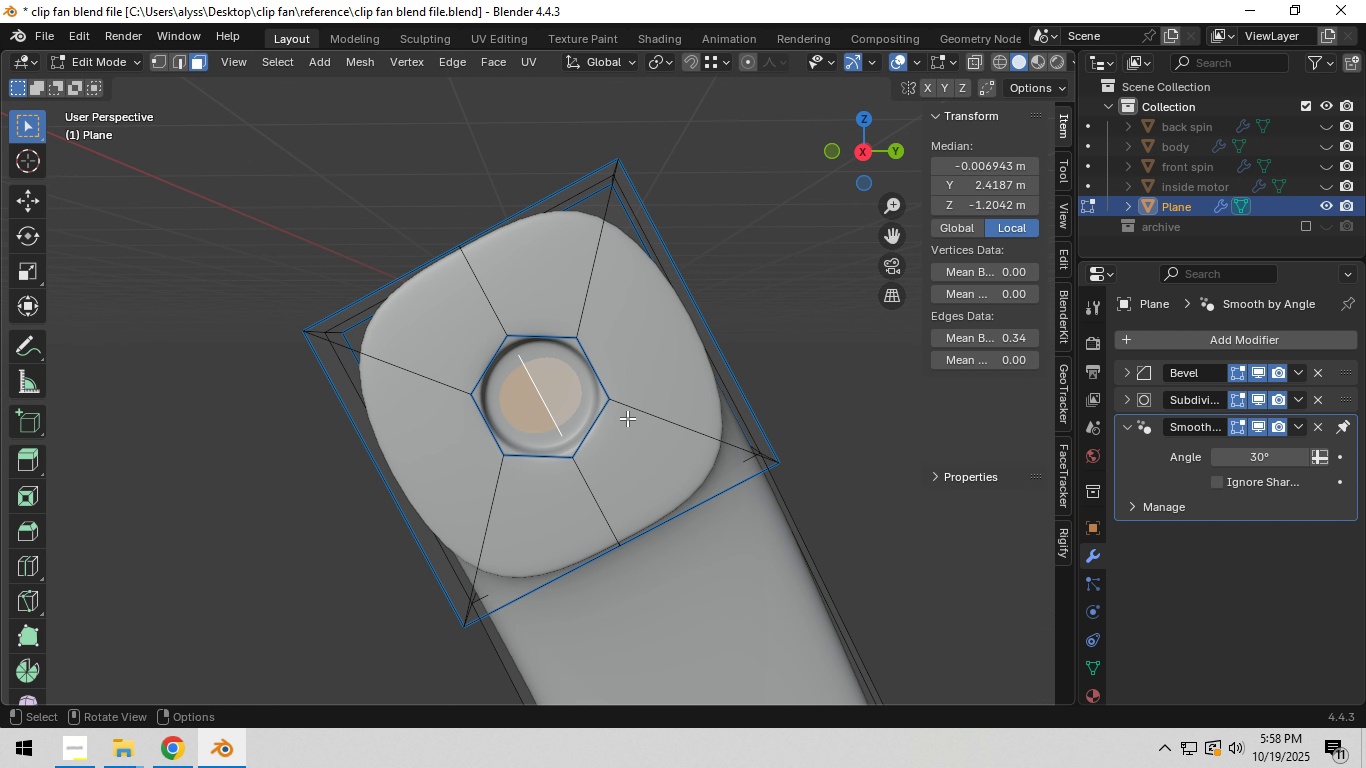 
key(Tab)
 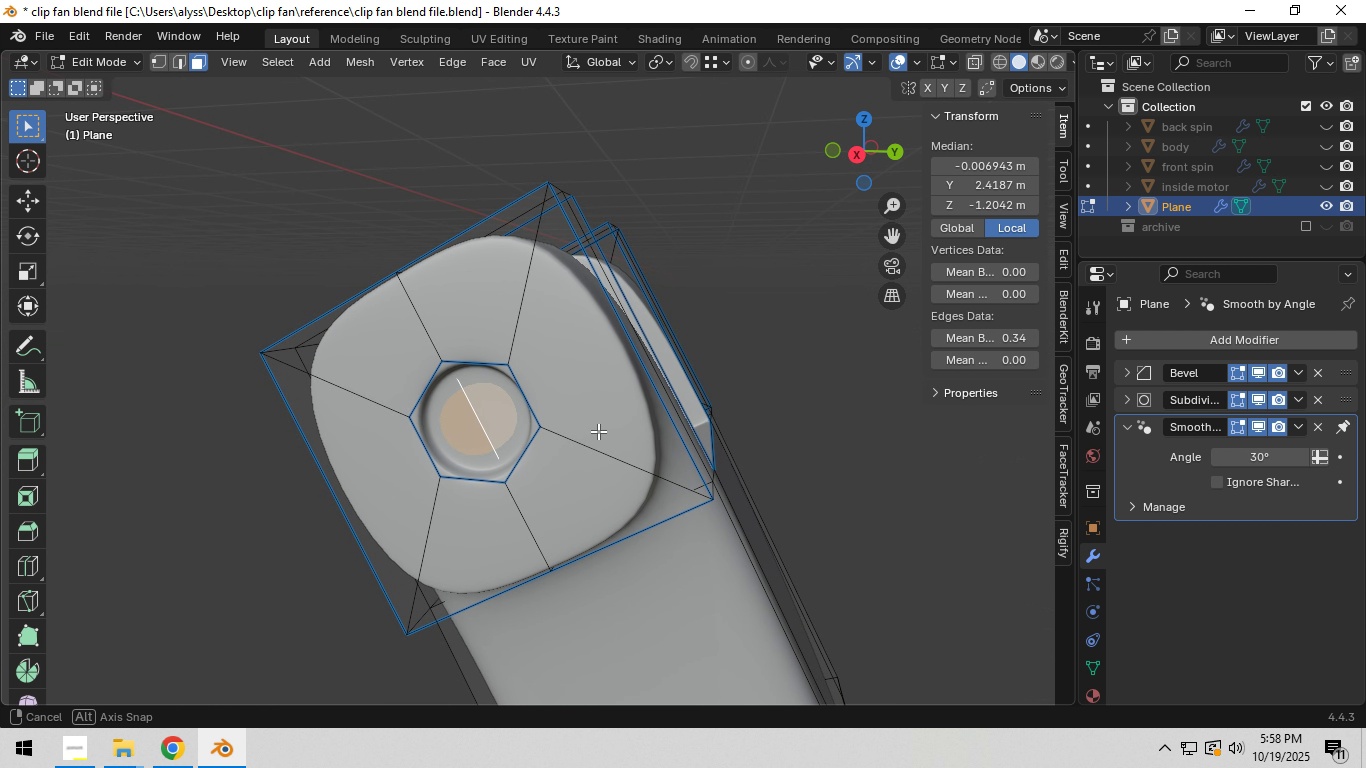 
key(Shift+ShiftLeft)
 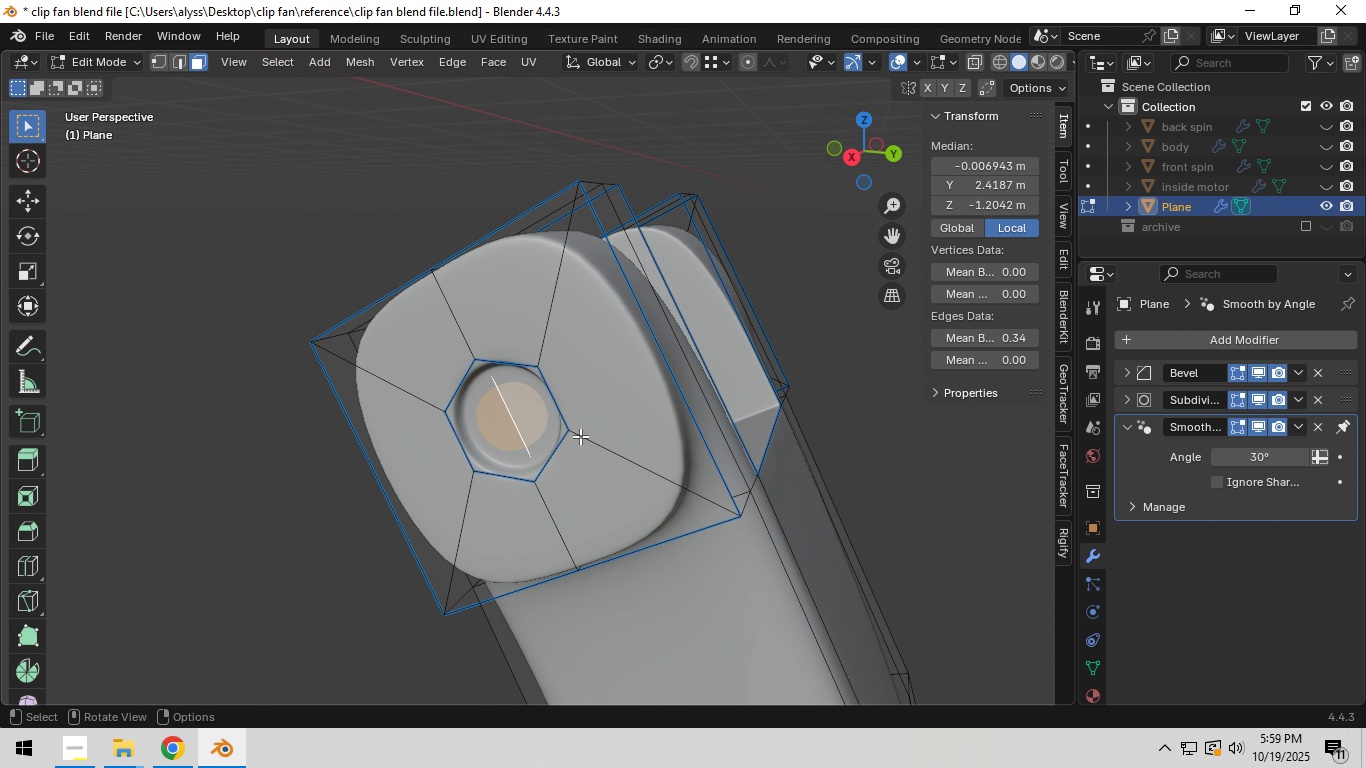 
scroll: coordinate [549, 444], scroll_direction: up, amount: 2.0
 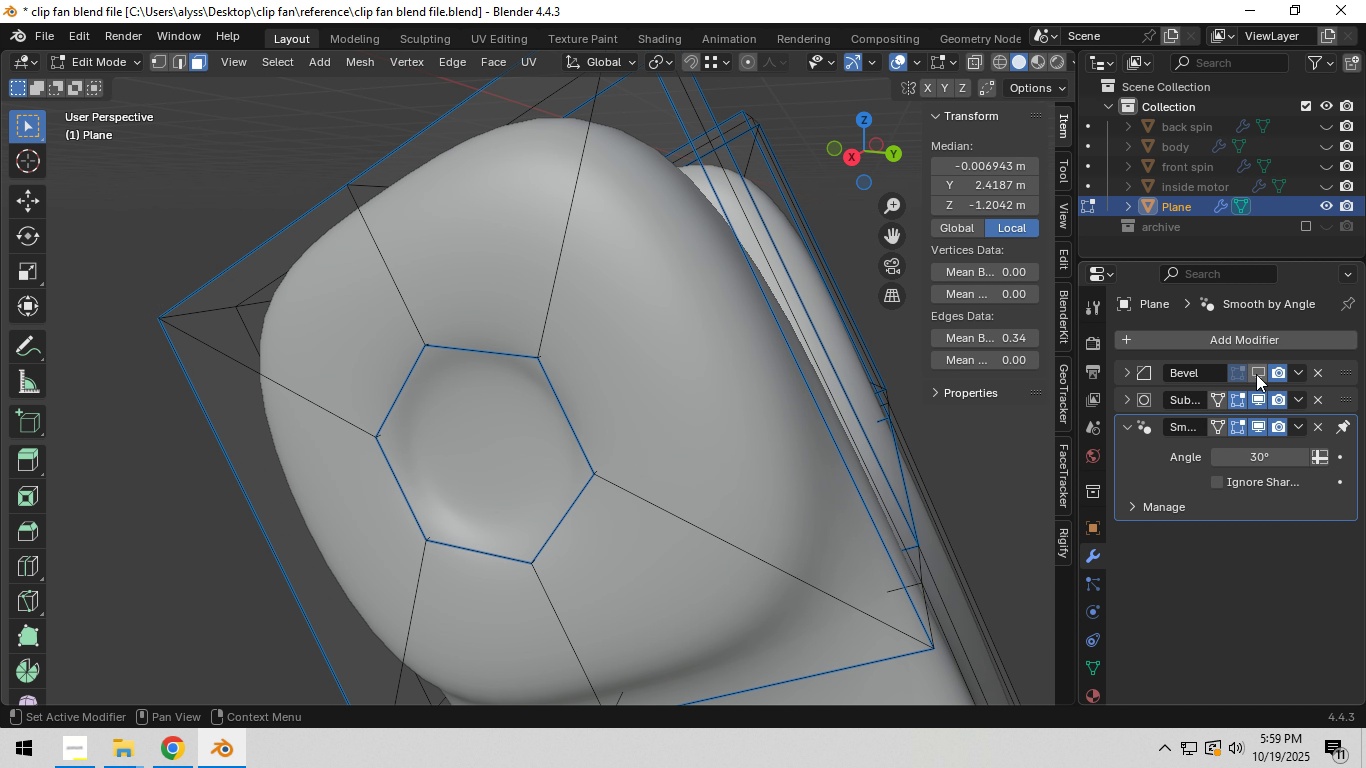 
double_click([1251, 393])
 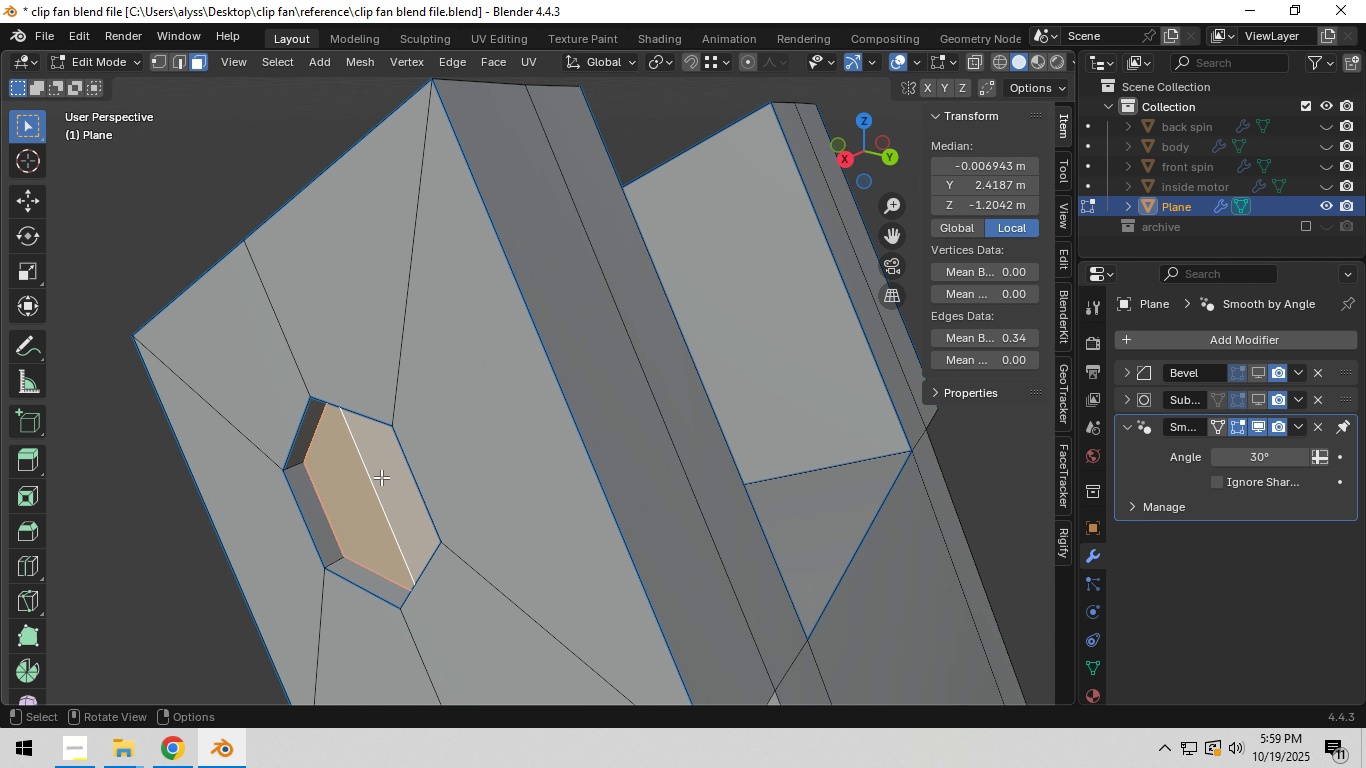 
hold_key(key=ShiftLeft, duration=0.35)
 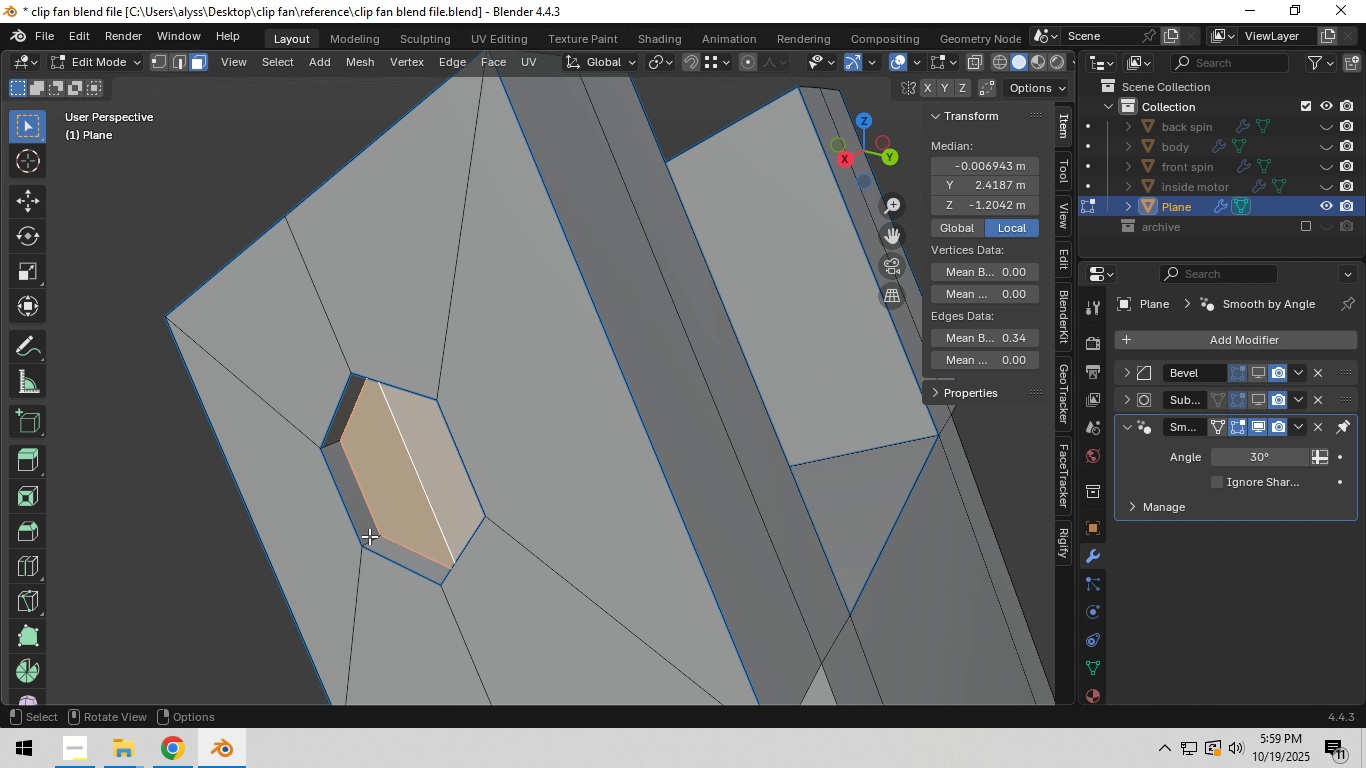 
left_click([369, 536])
 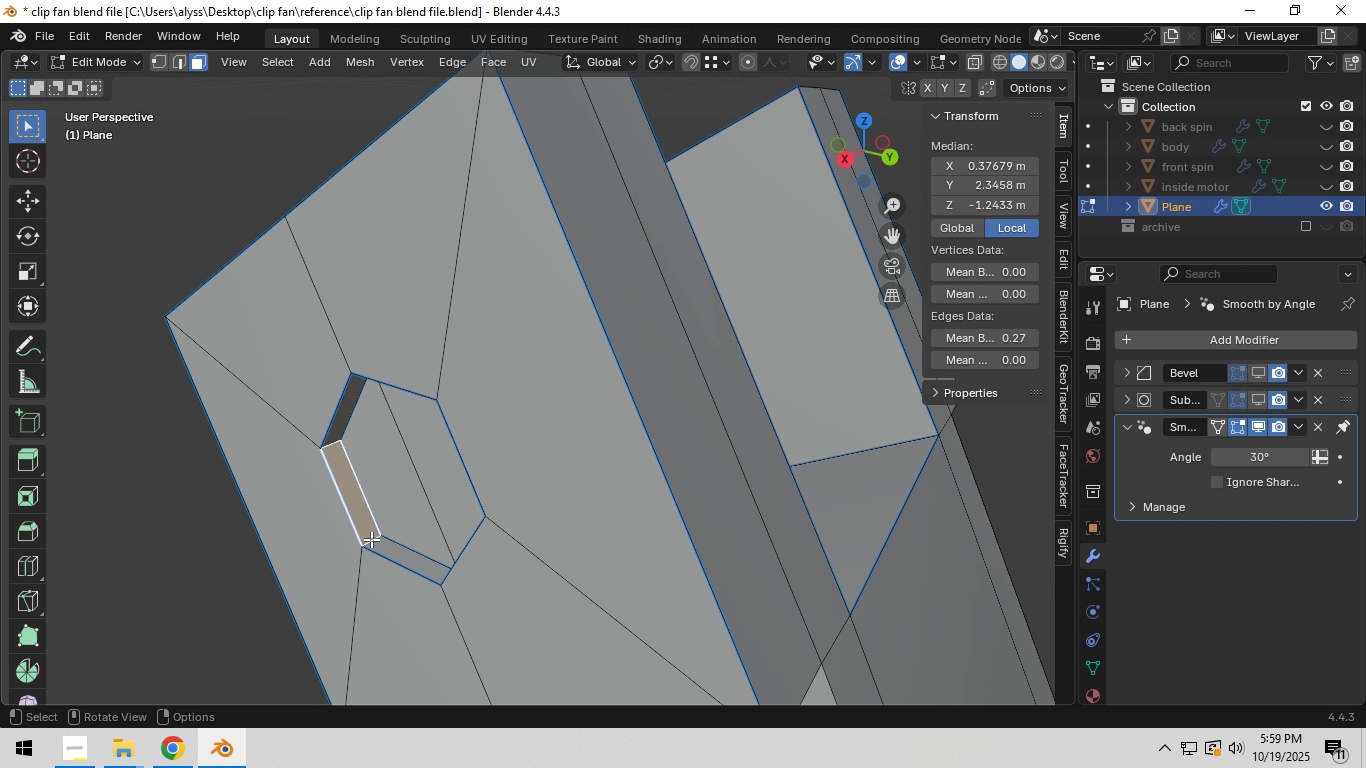 
hold_key(key=AltLeft, duration=0.8)
left_click([372, 540])
 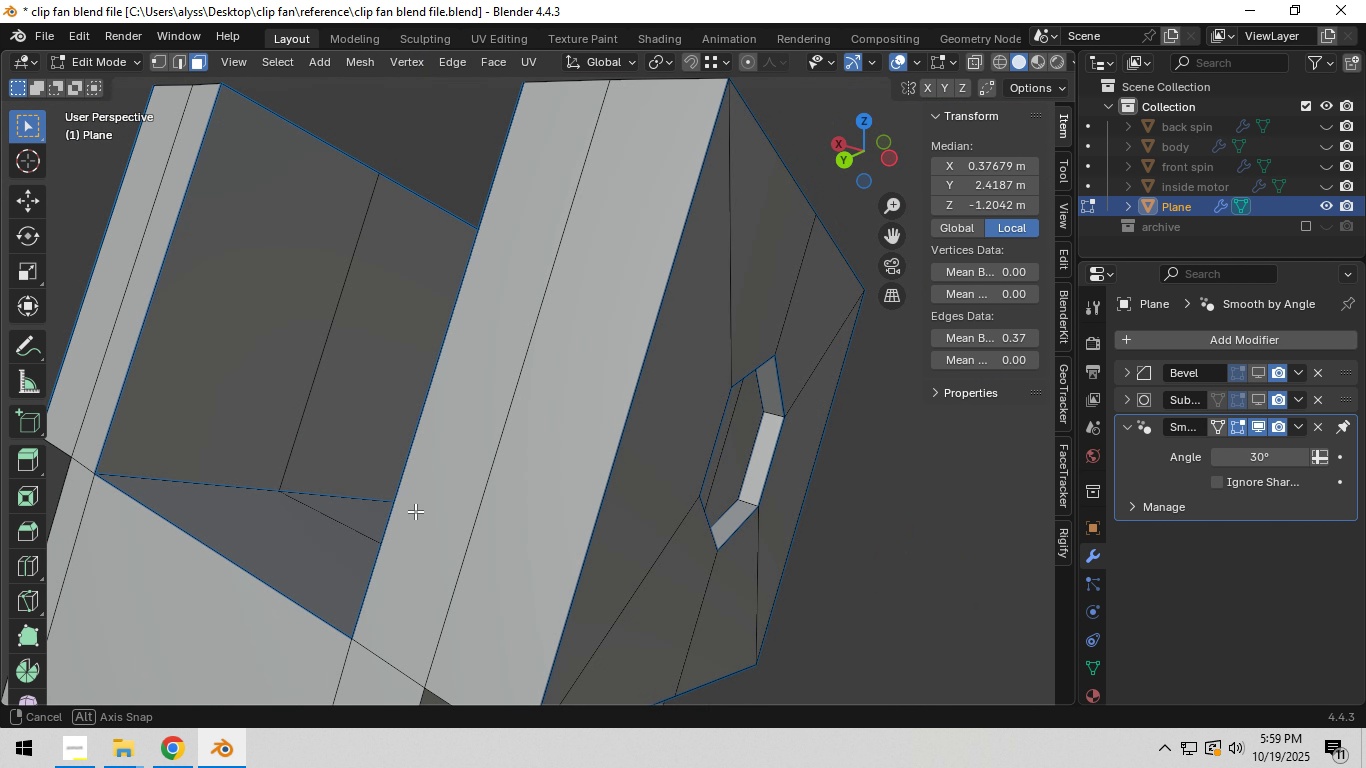 
hold_key(key=ShiftLeft, duration=1.63)
hold_key(key=AltLeft, duration=1.39)
left_click([737, 509])
 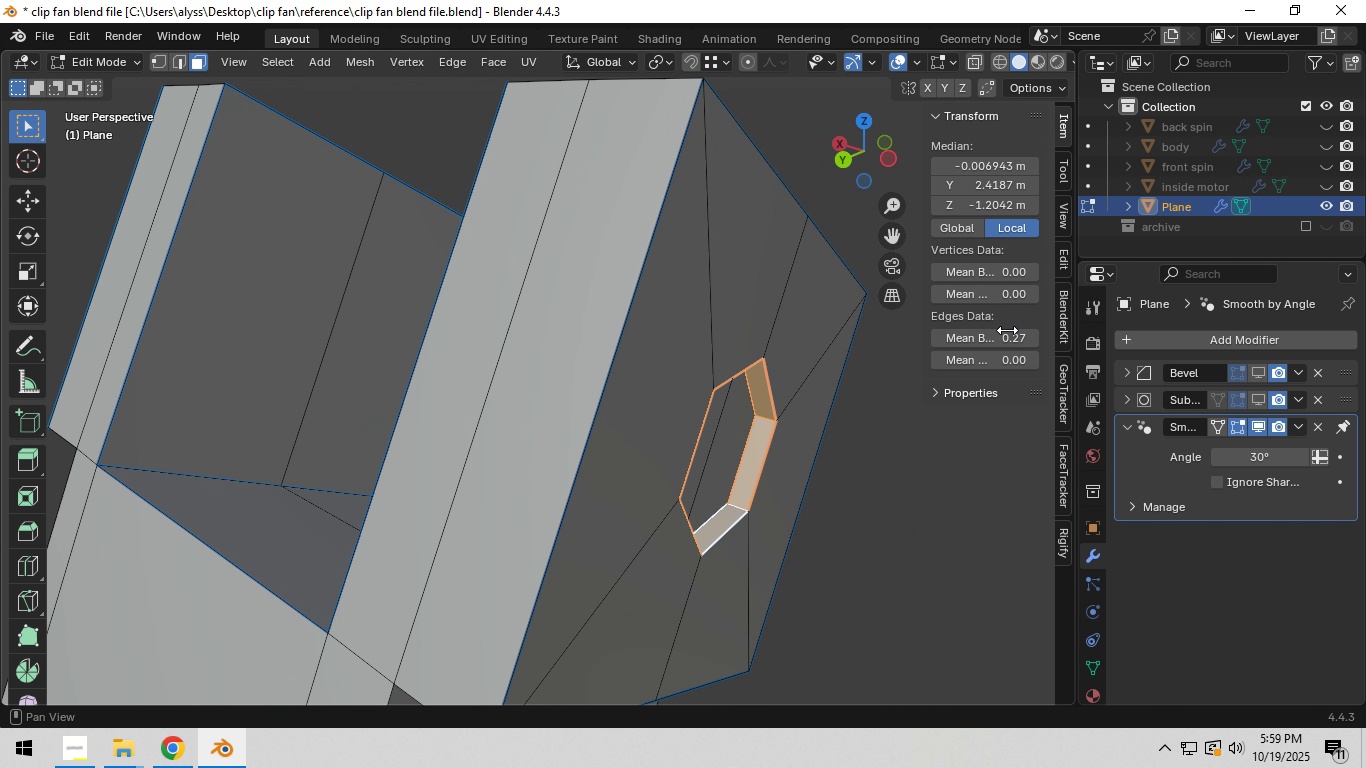 
left_click([1007, 339])
 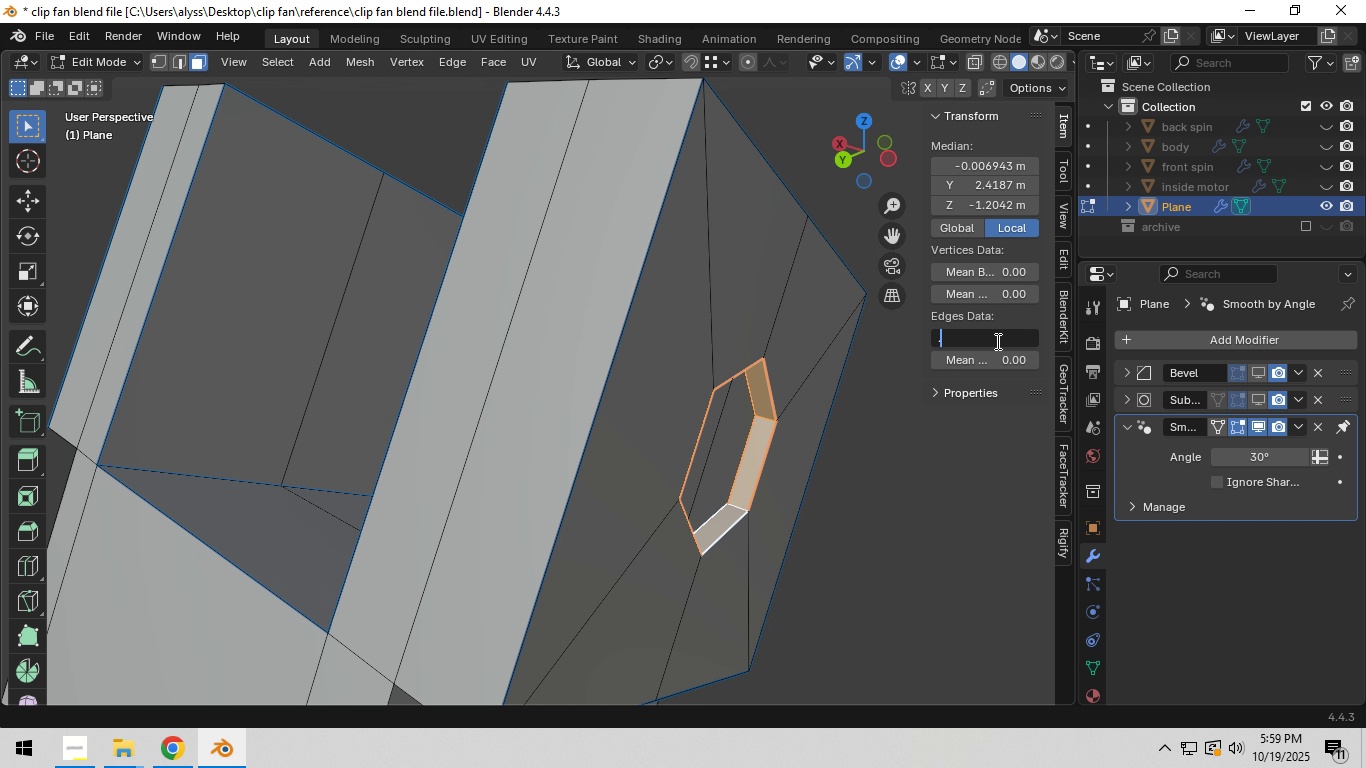 
key(NumpadDecimal)
 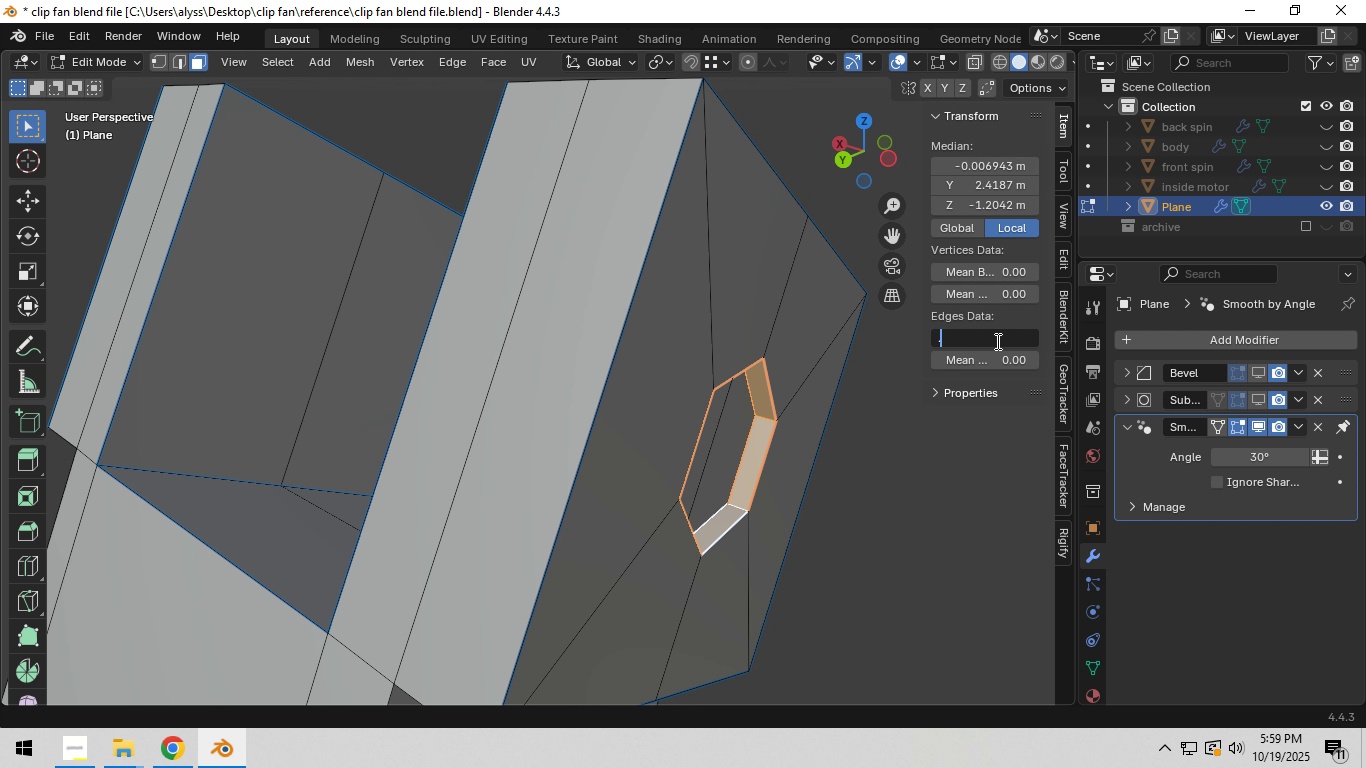 
key(Numpad4)
 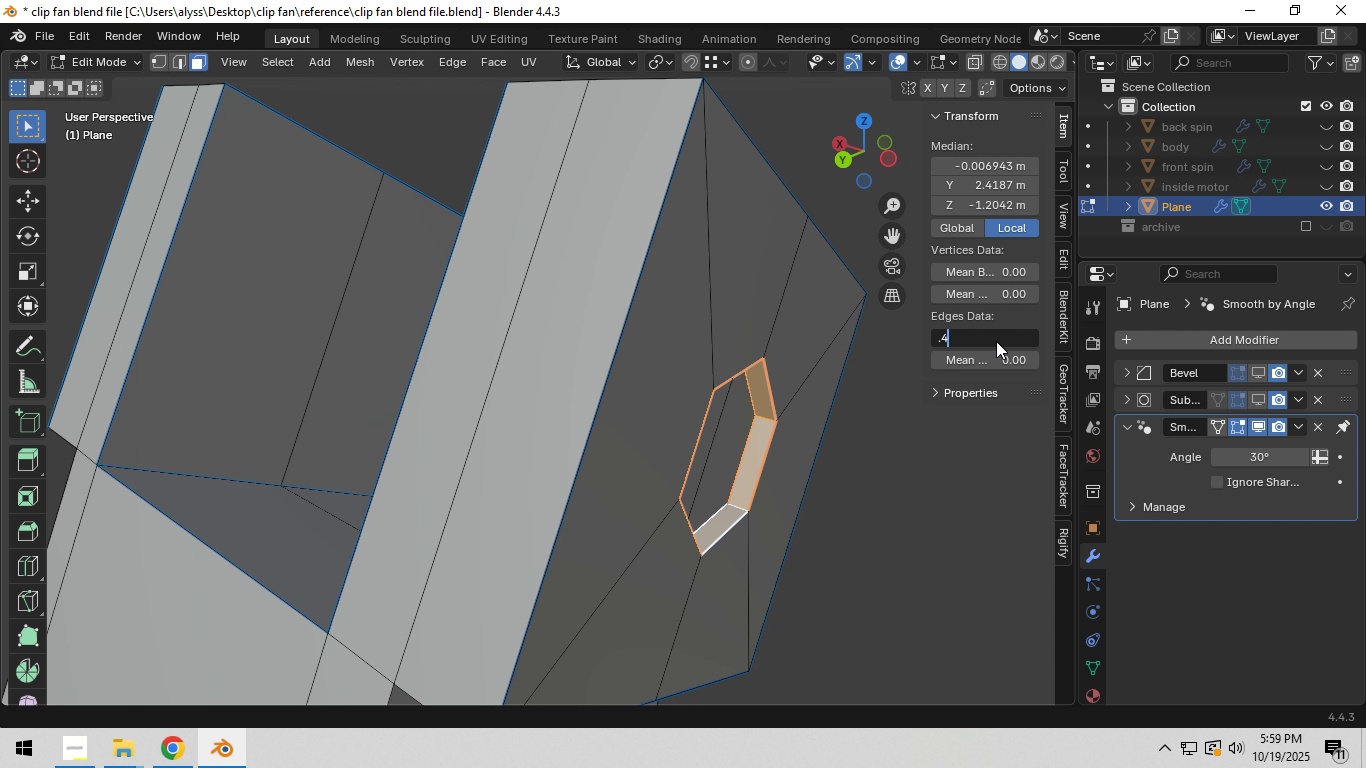 
key(NumpadEnter)
 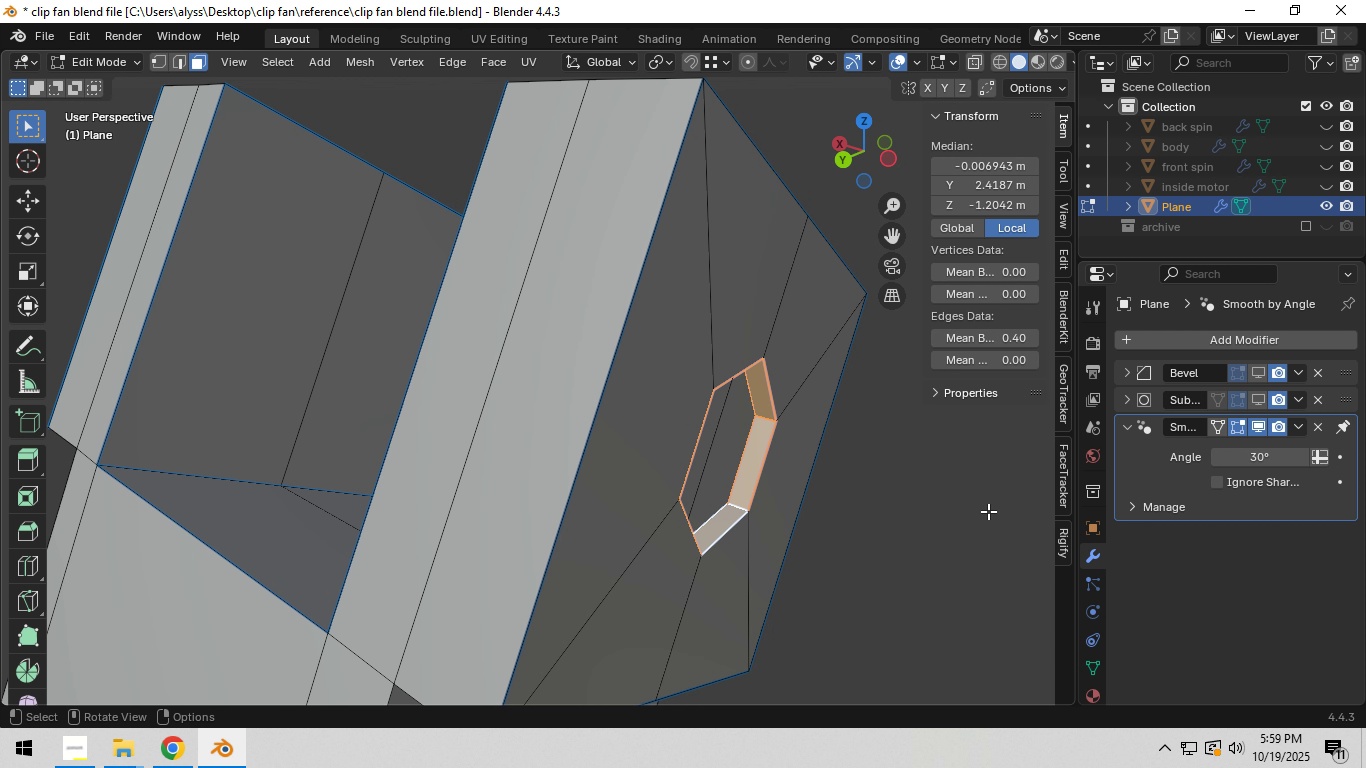 
left_click([983, 513])
 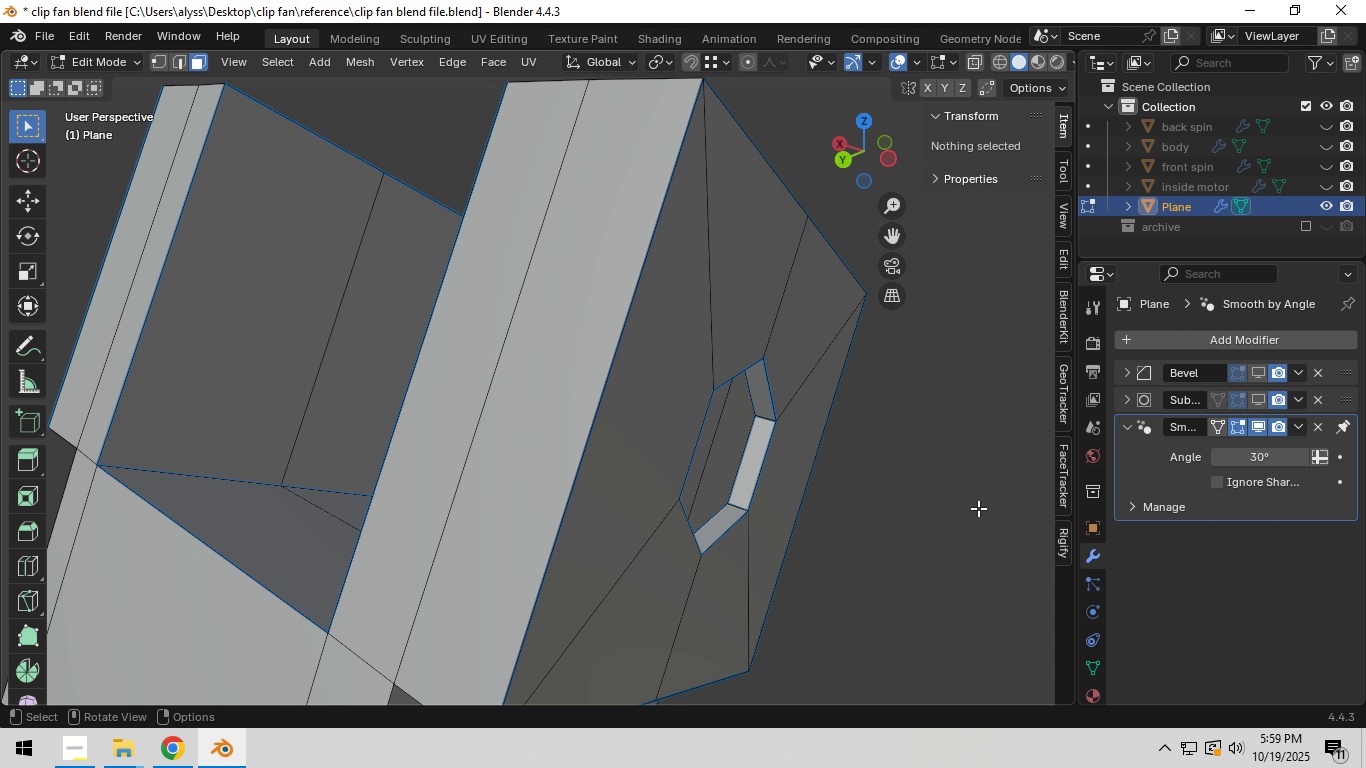 
key(Tab)
 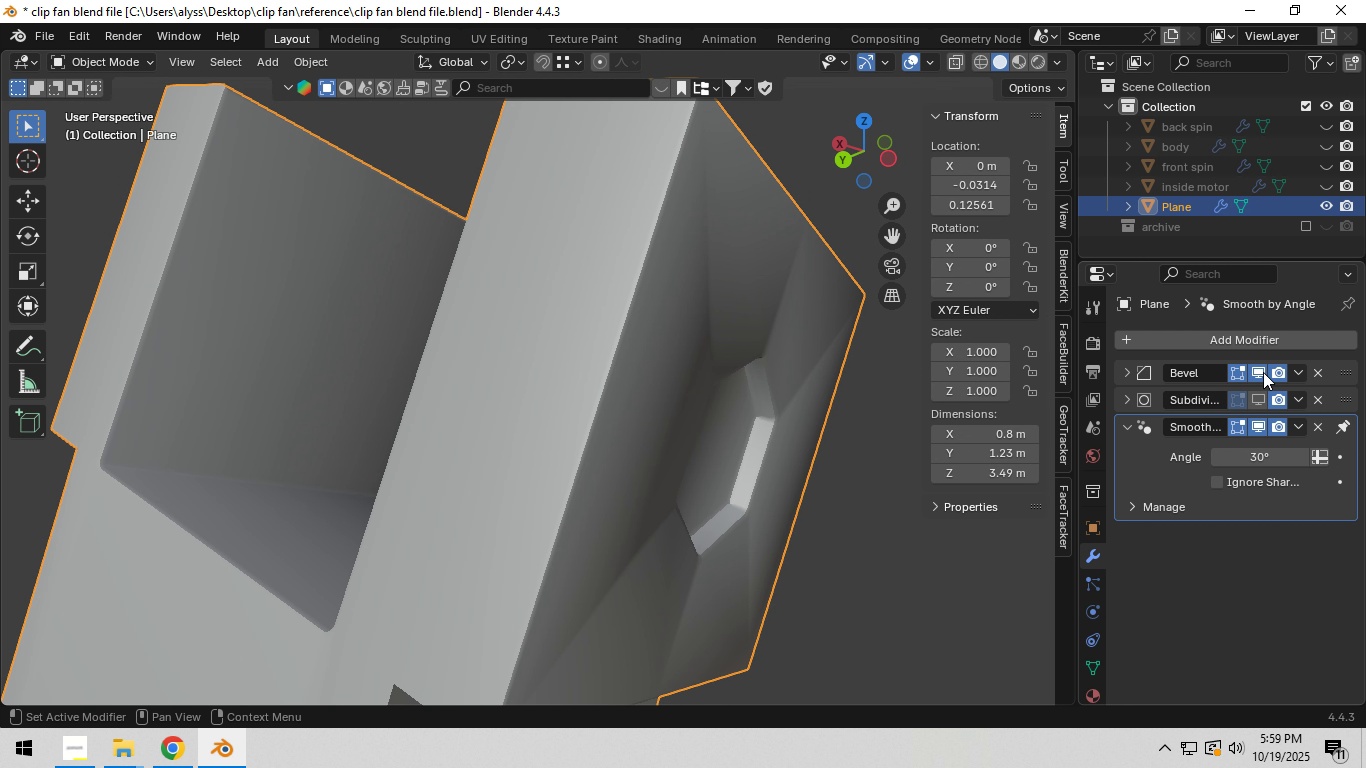 
double_click([1261, 391])
 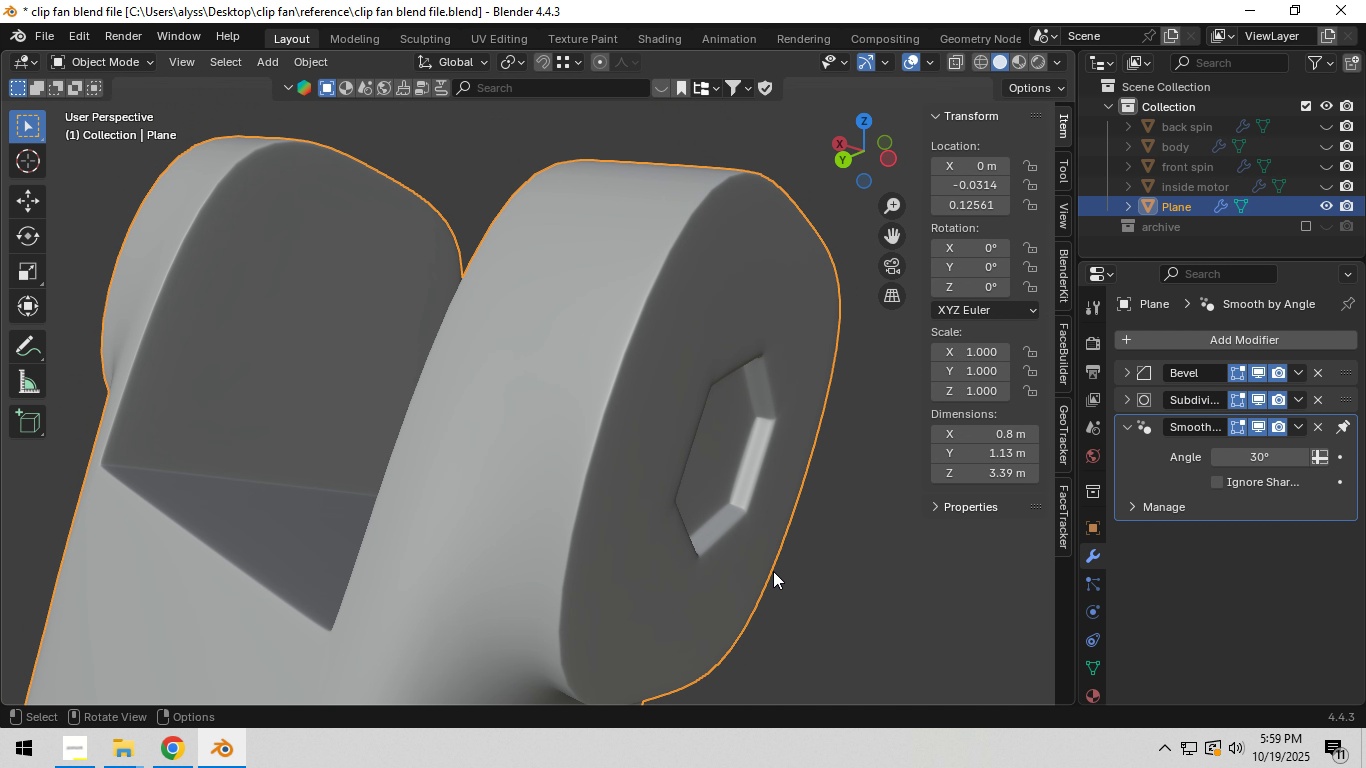 
scroll: coordinate [779, 567], scroll_direction: down, amount: 4.0
 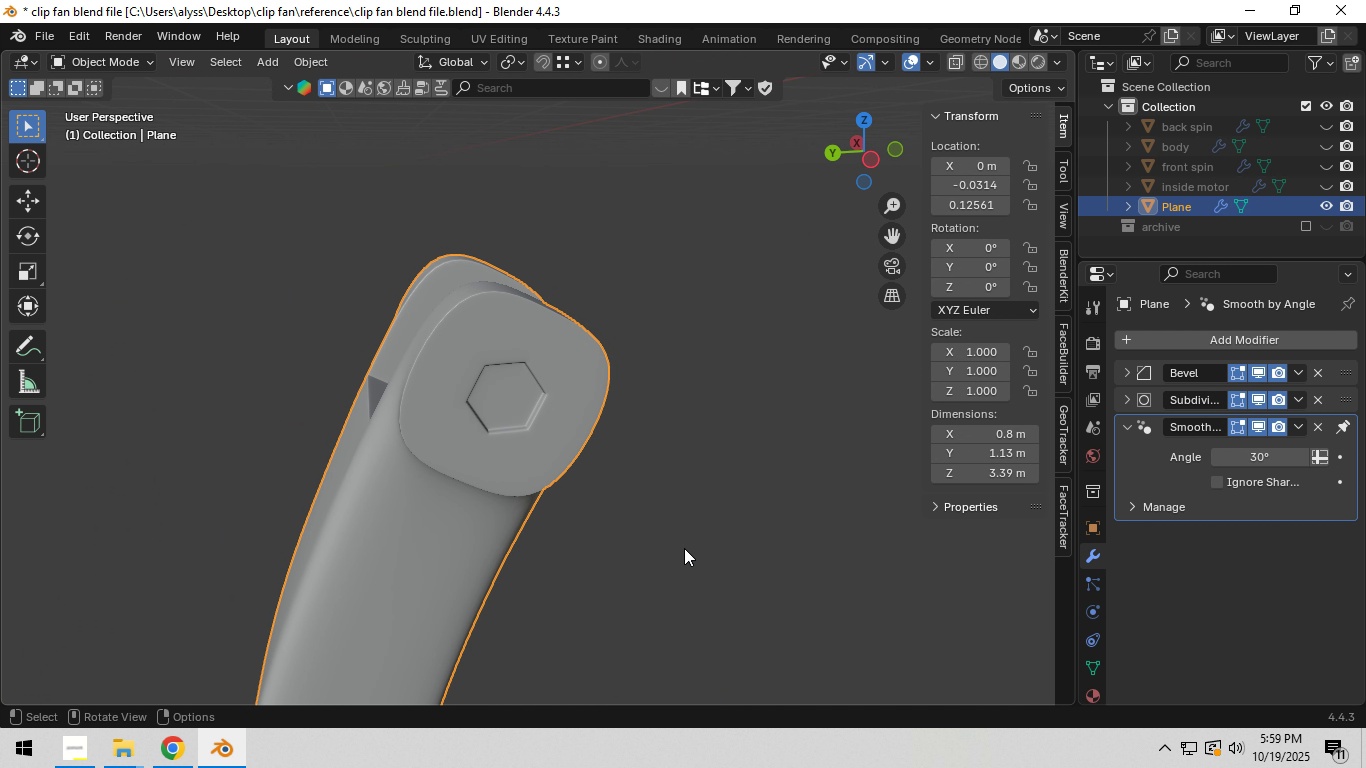 
left_click([685, 548])
 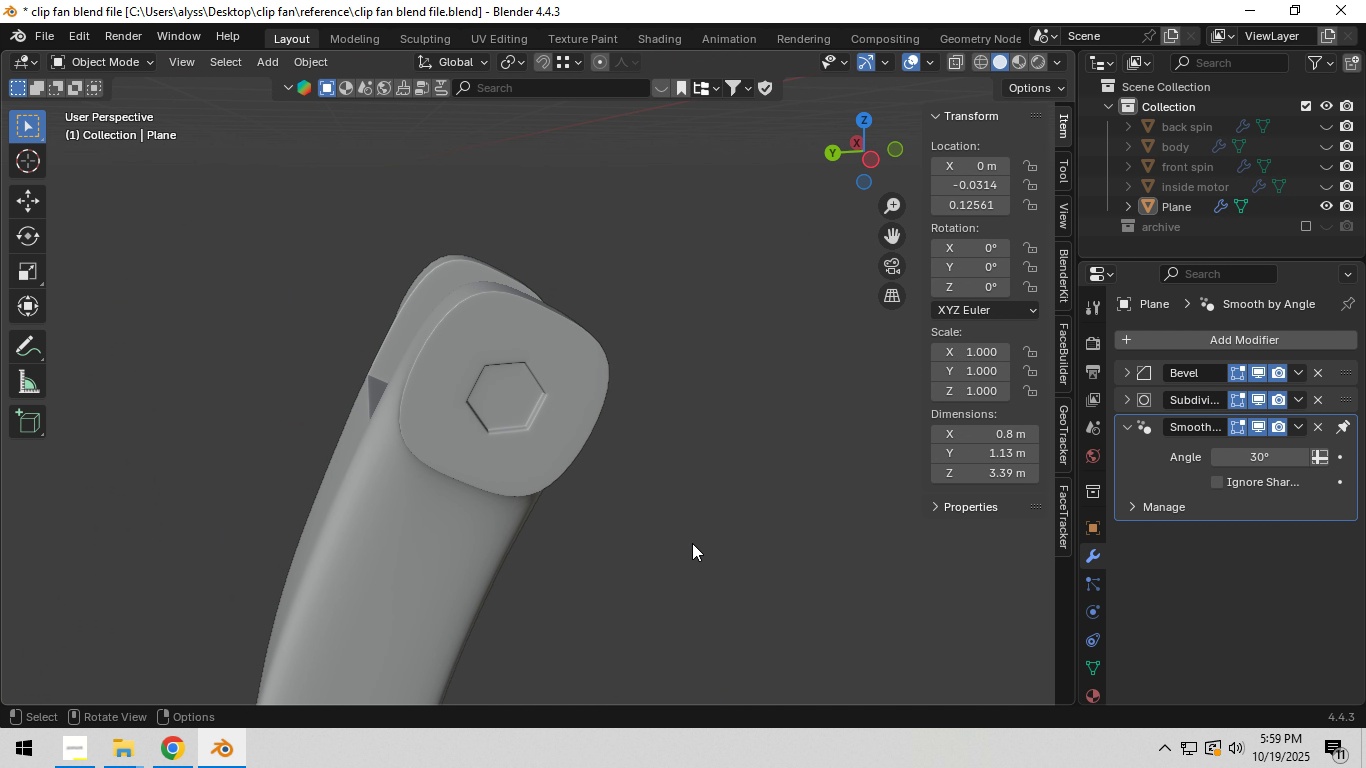 
scroll: coordinate [701, 530], scroll_direction: down, amount: 3.0
 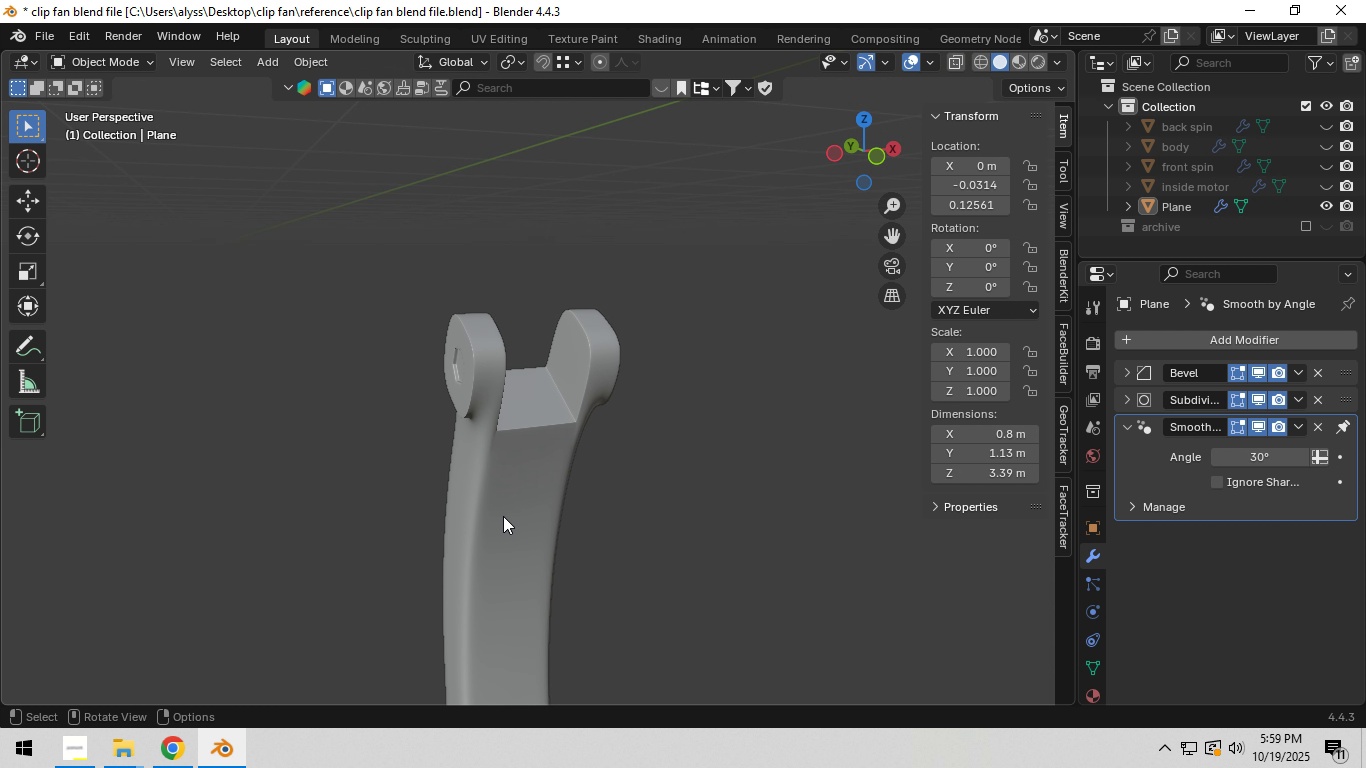 
scroll: coordinate [506, 512], scroll_direction: up, amount: 1.0
 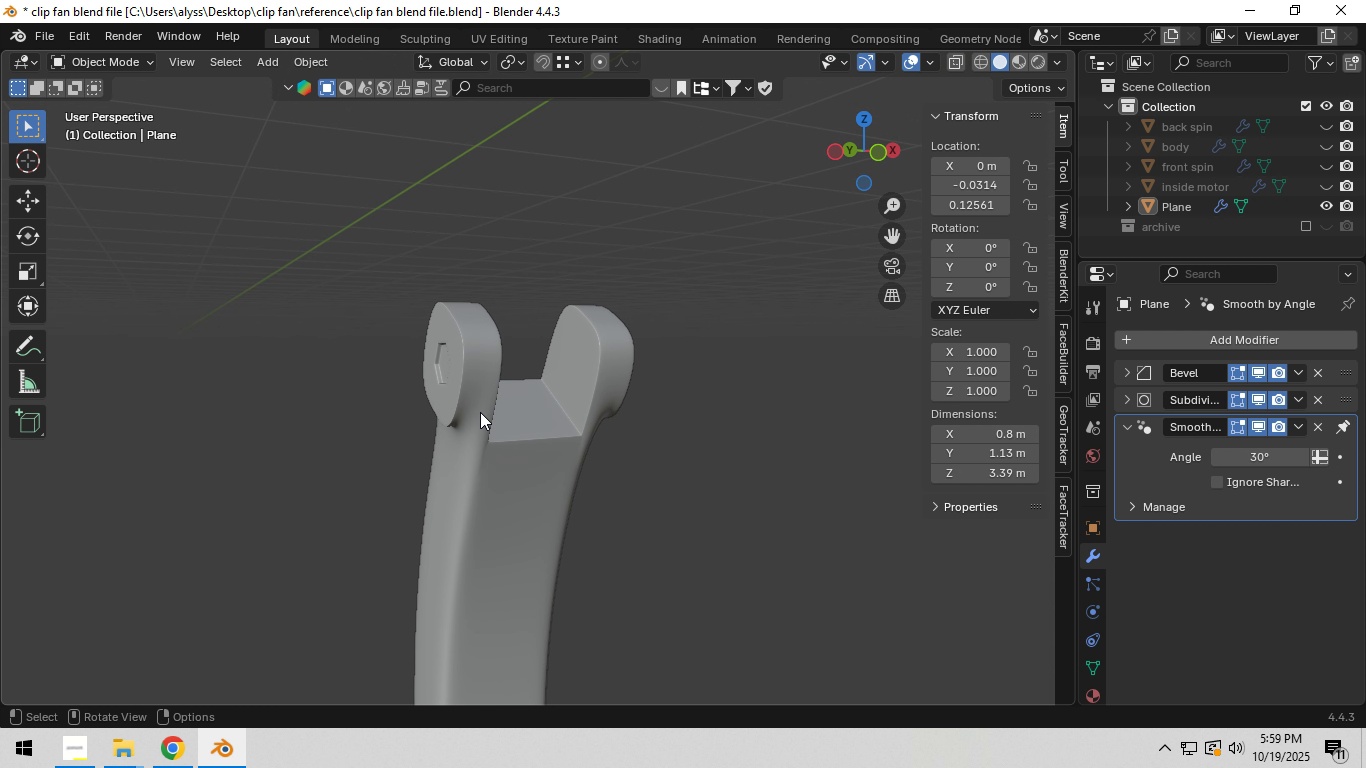 
left_click([476, 403])
 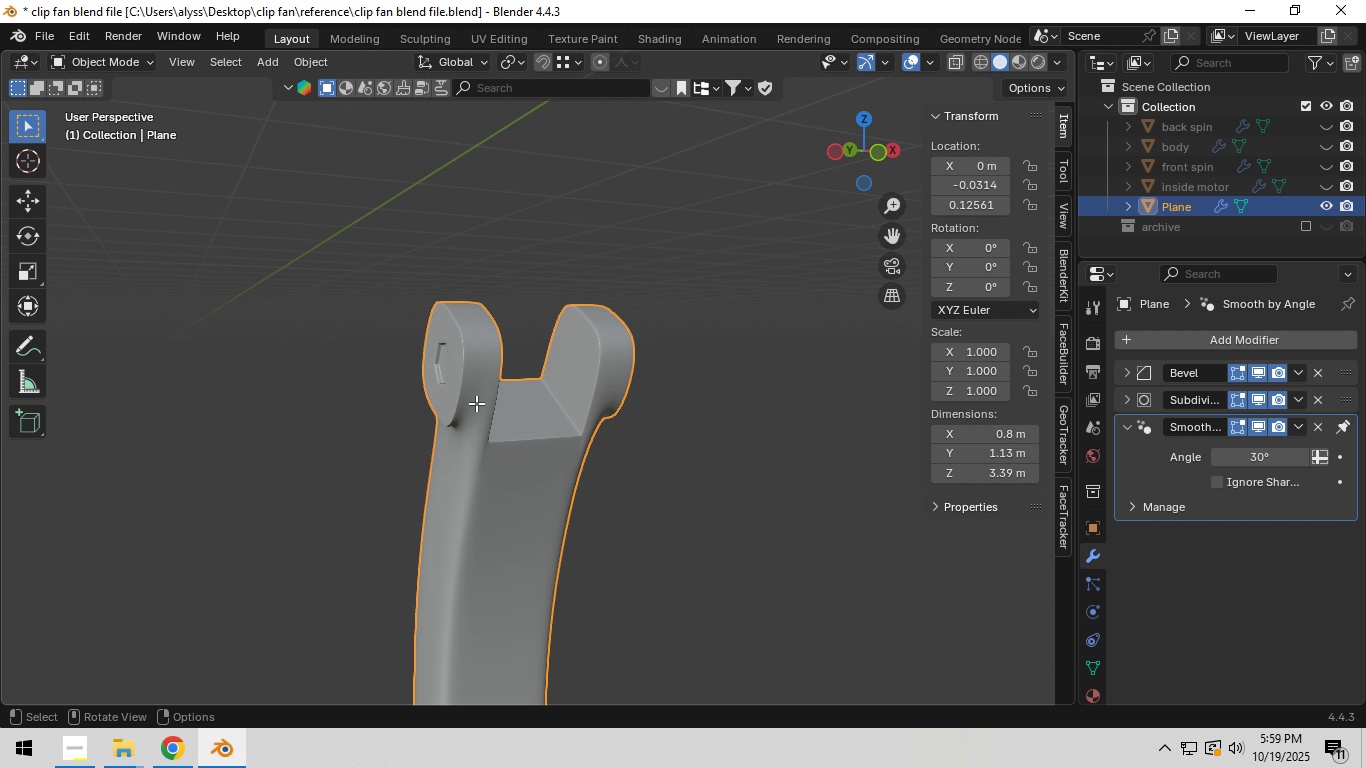 
key(Tab)
 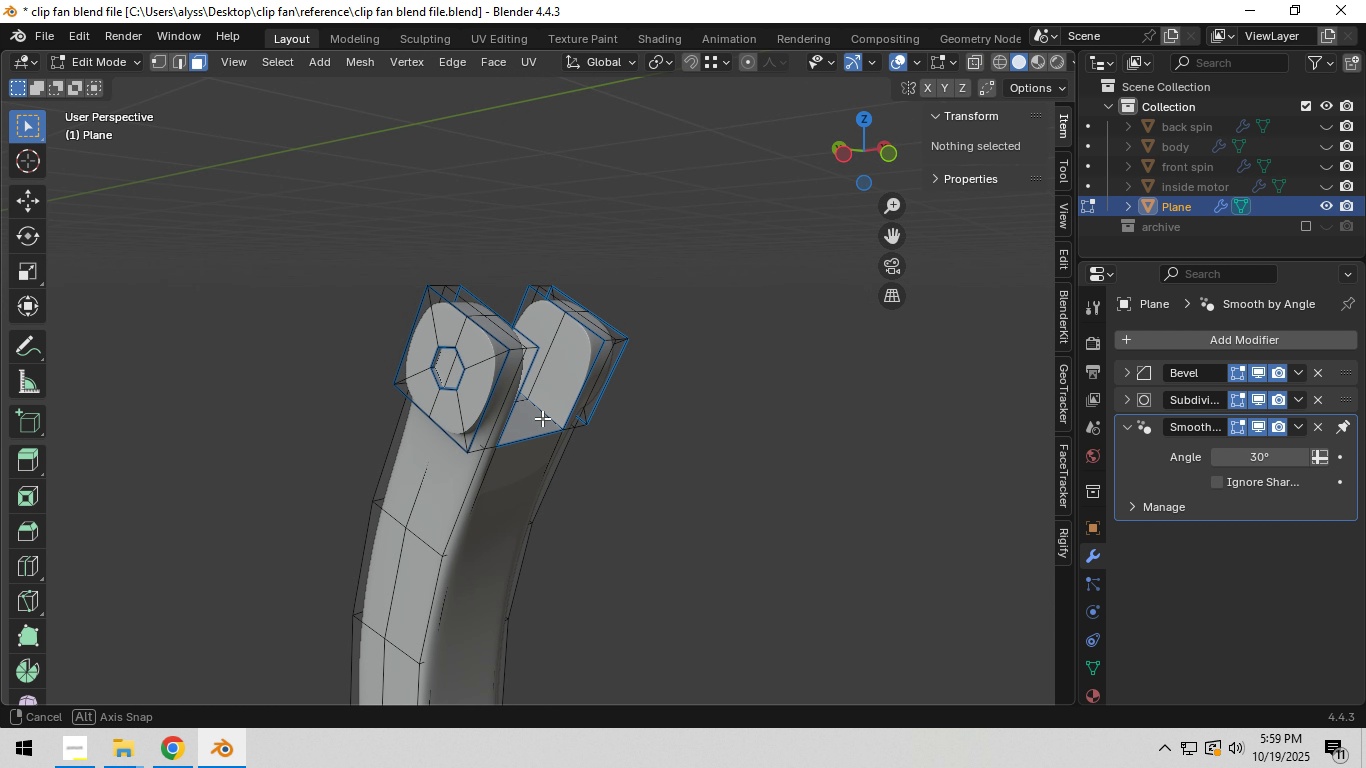 
scroll: coordinate [584, 421], scroll_direction: up, amount: 5.0
 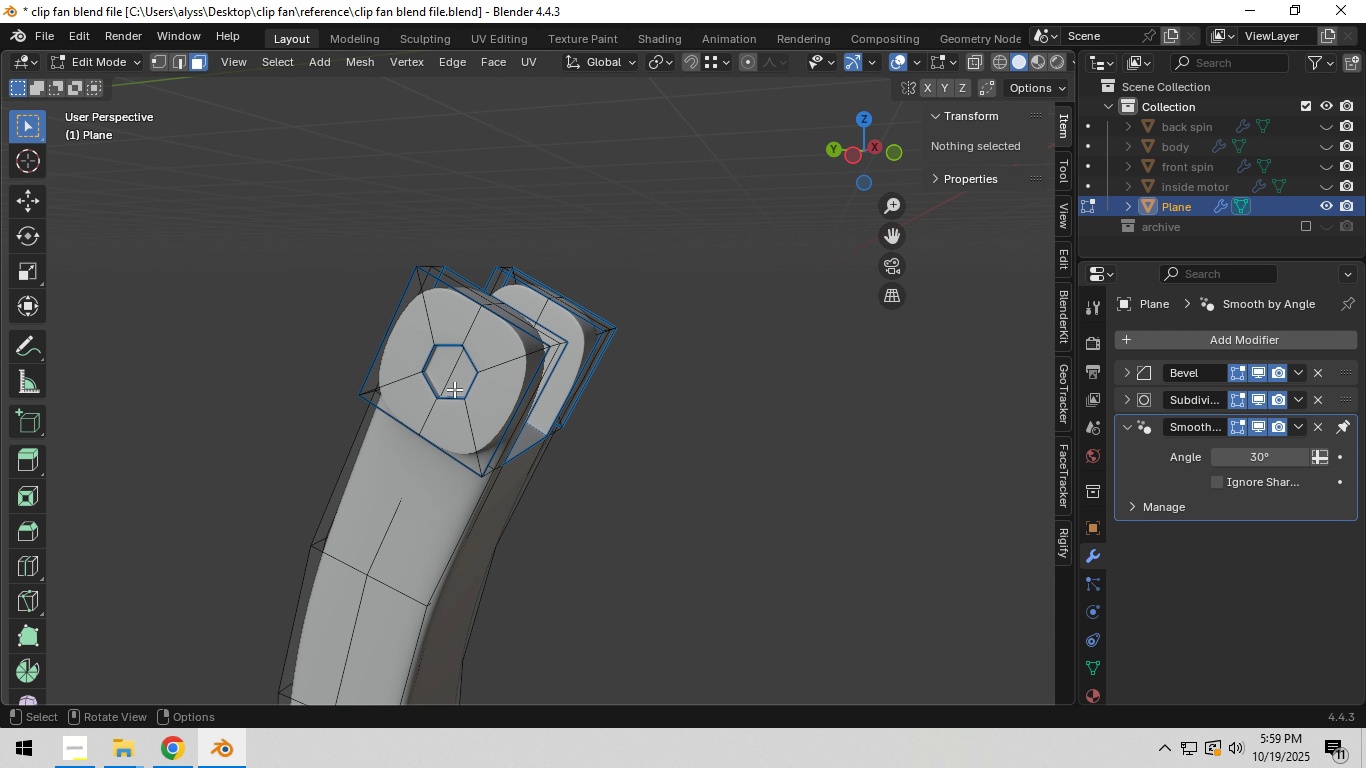 
key(3)
 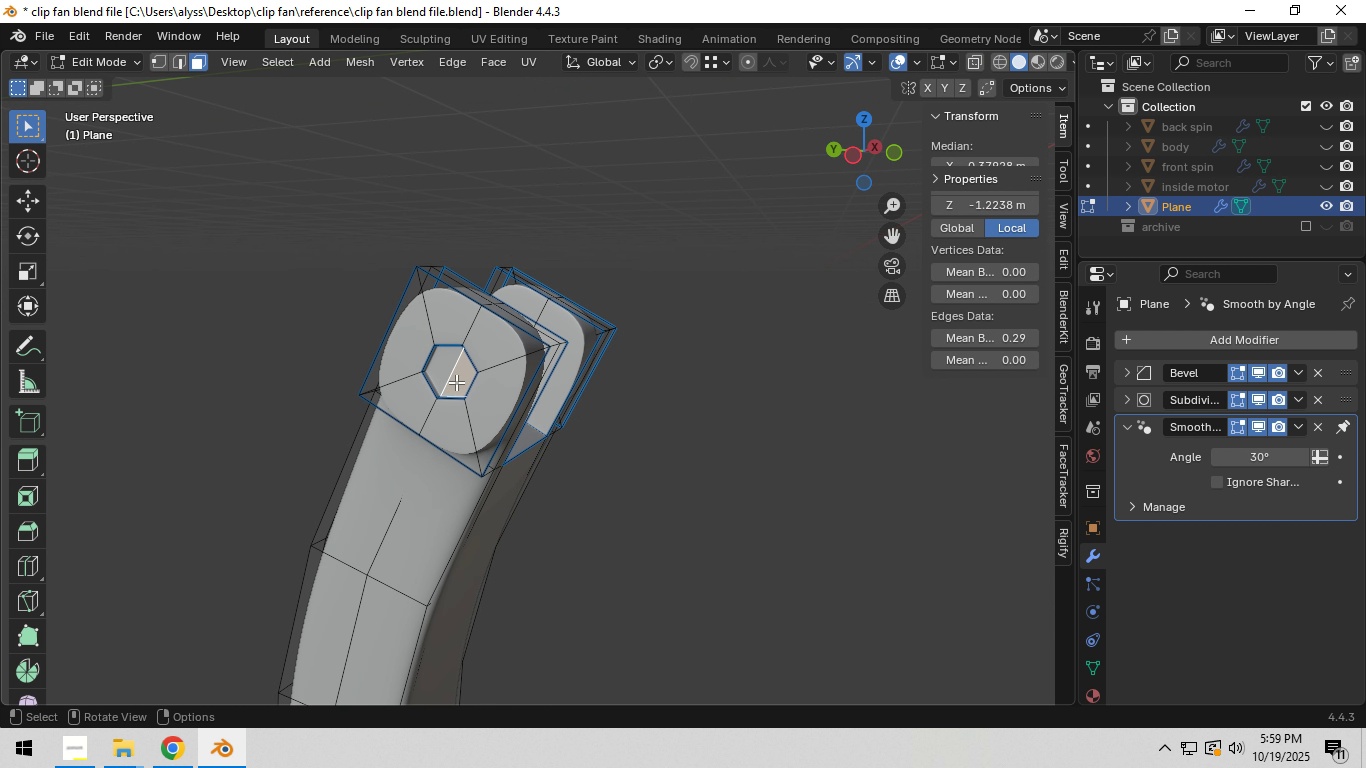 
left_click([456, 382])
 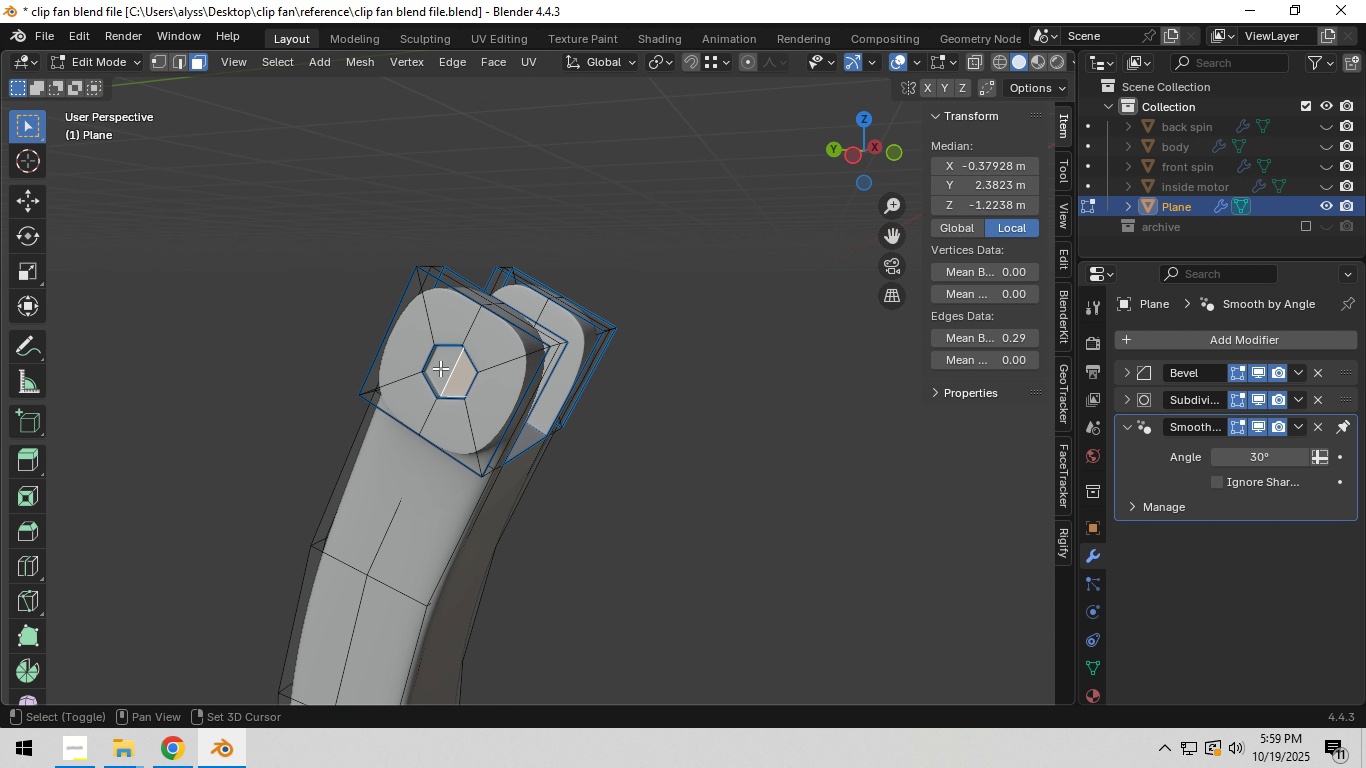 
hold_key(key=ShiftLeft, duration=0.3)
double_click([436, 365])
 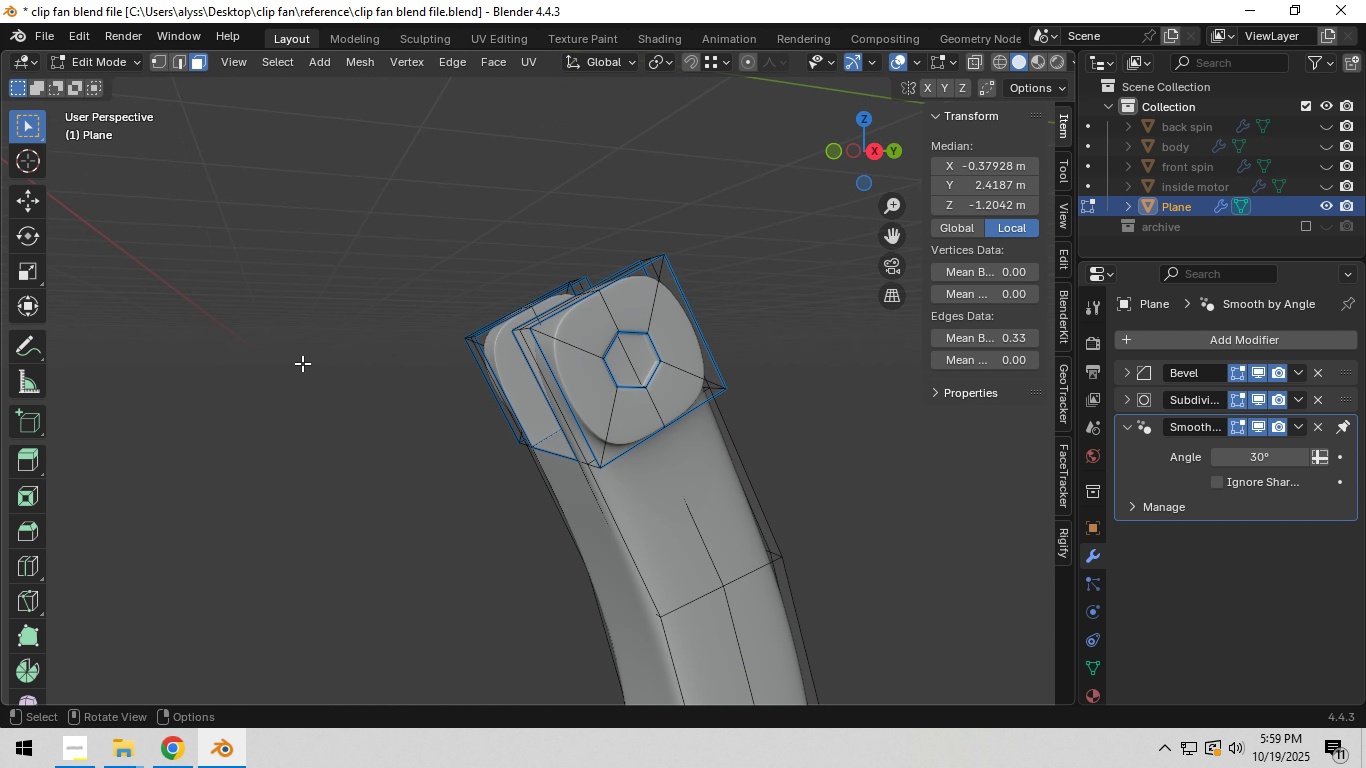 
hold_key(key=ShiftLeft, duration=1.08)
left_click([621, 368])
 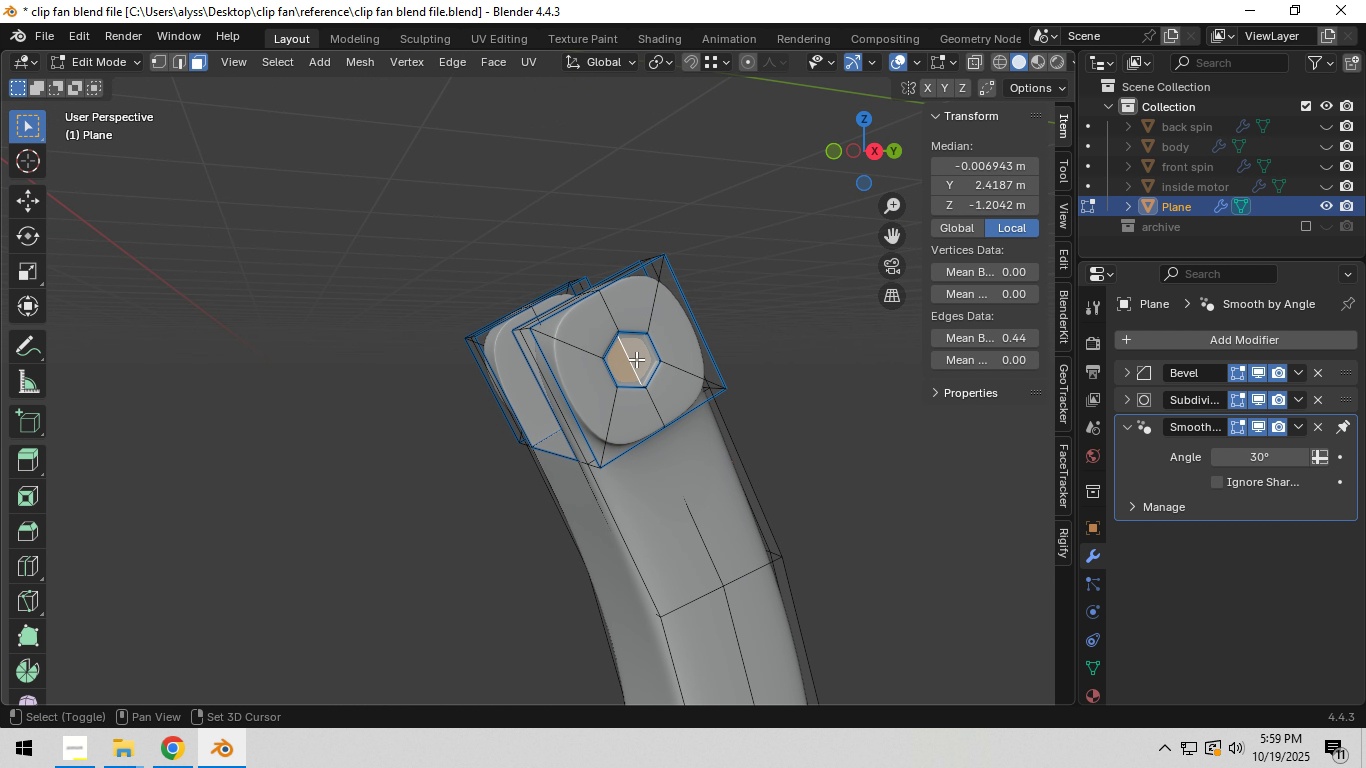 
double_click([635, 359])
 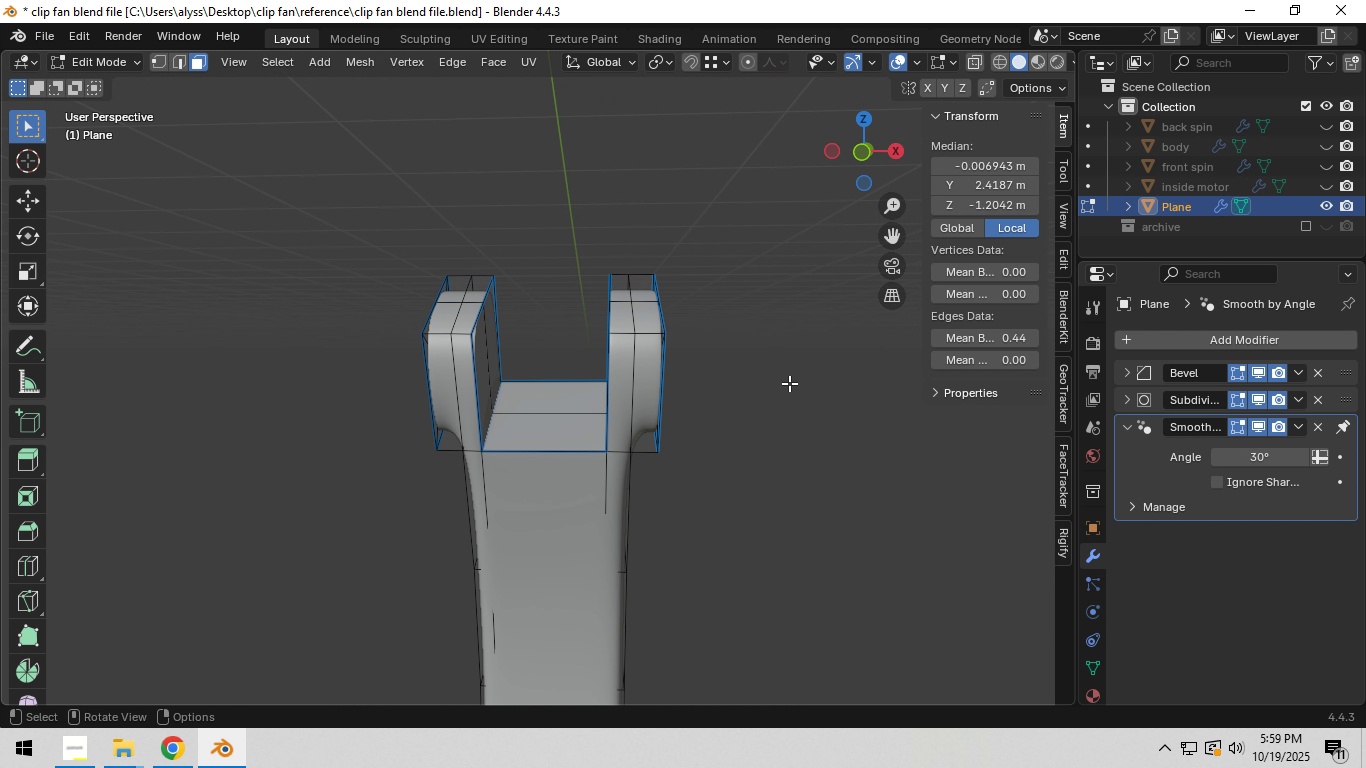 
type(sx)
 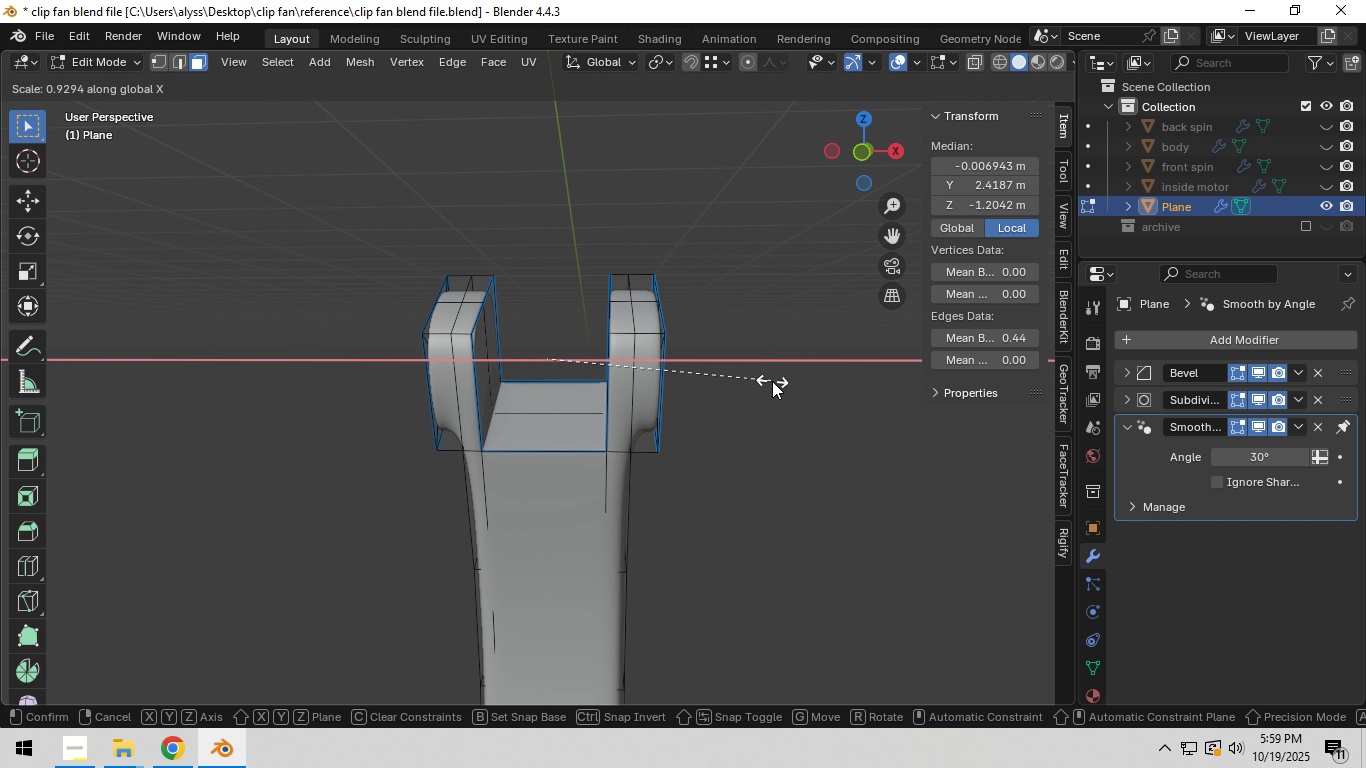 
left_click([772, 381])
 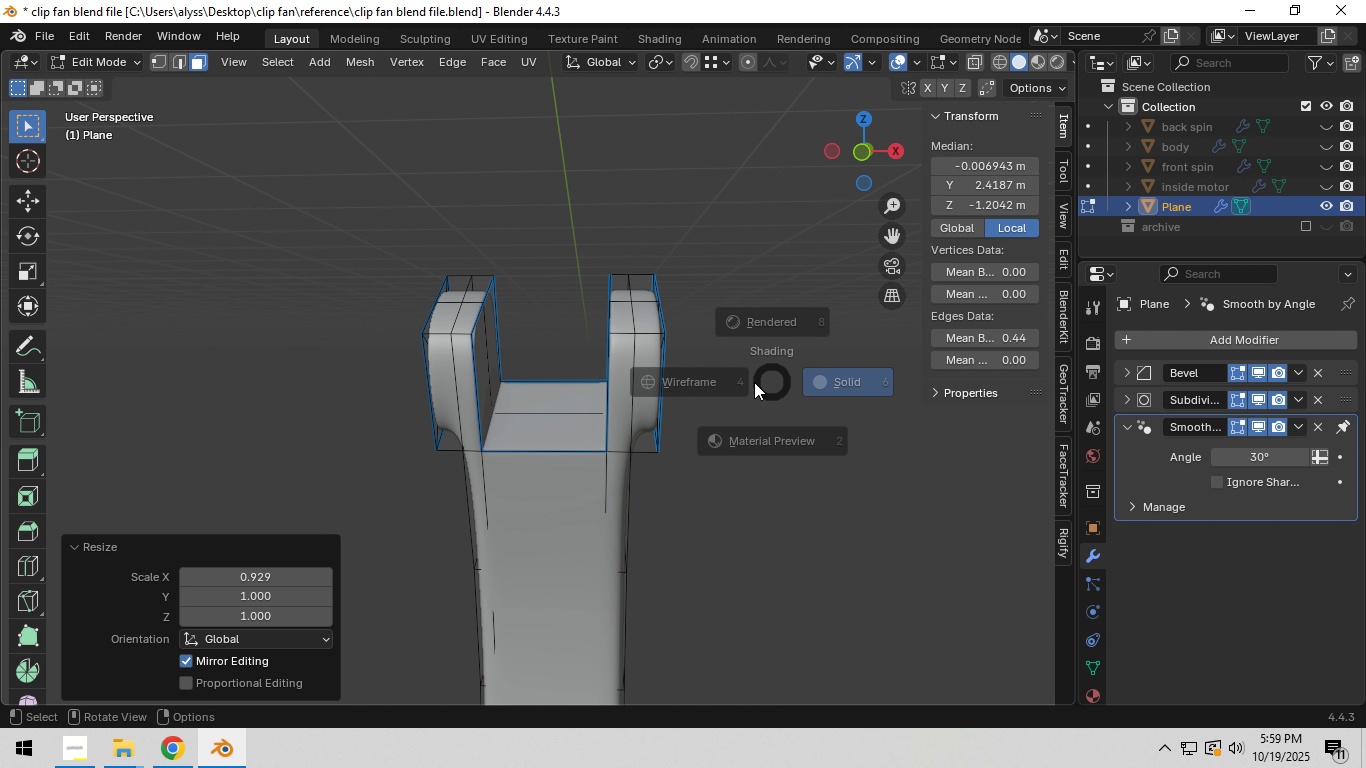 
type(zsx)
 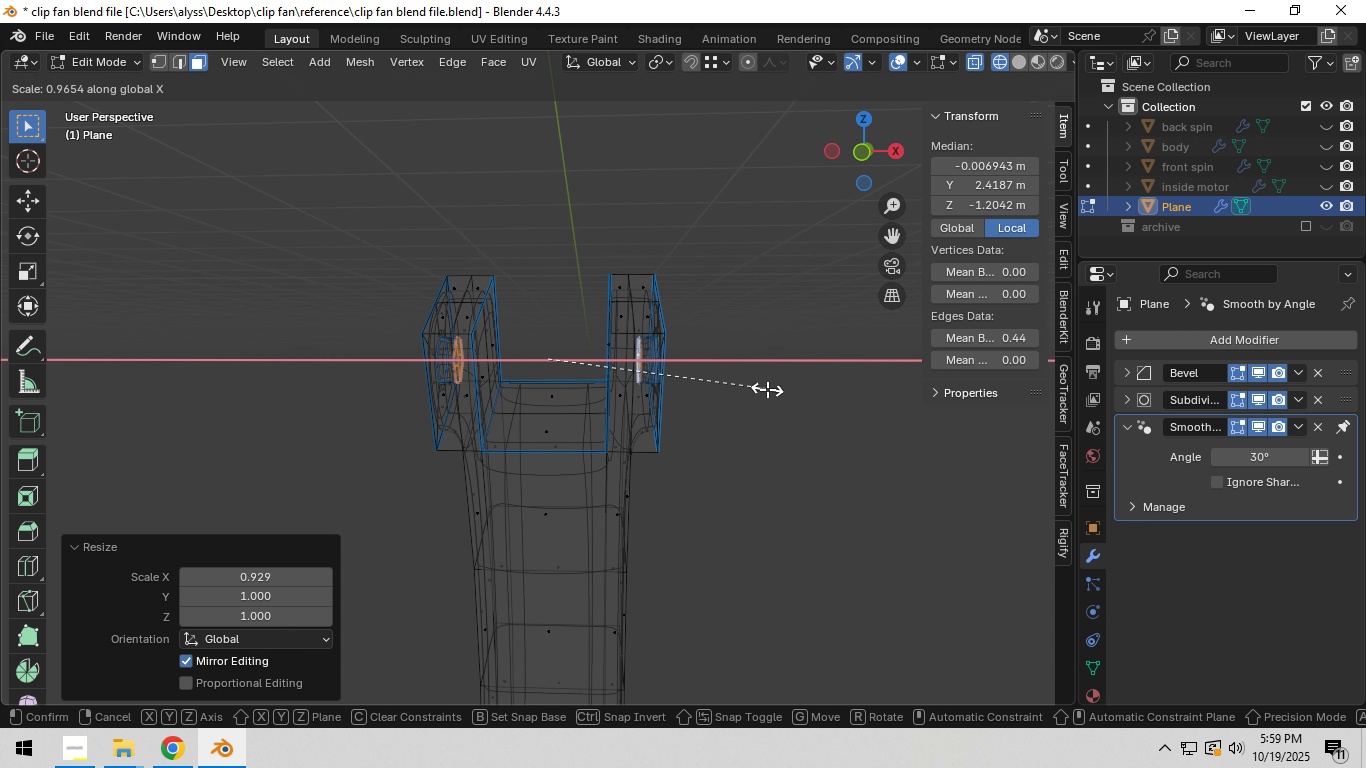 
left_click([767, 389])
 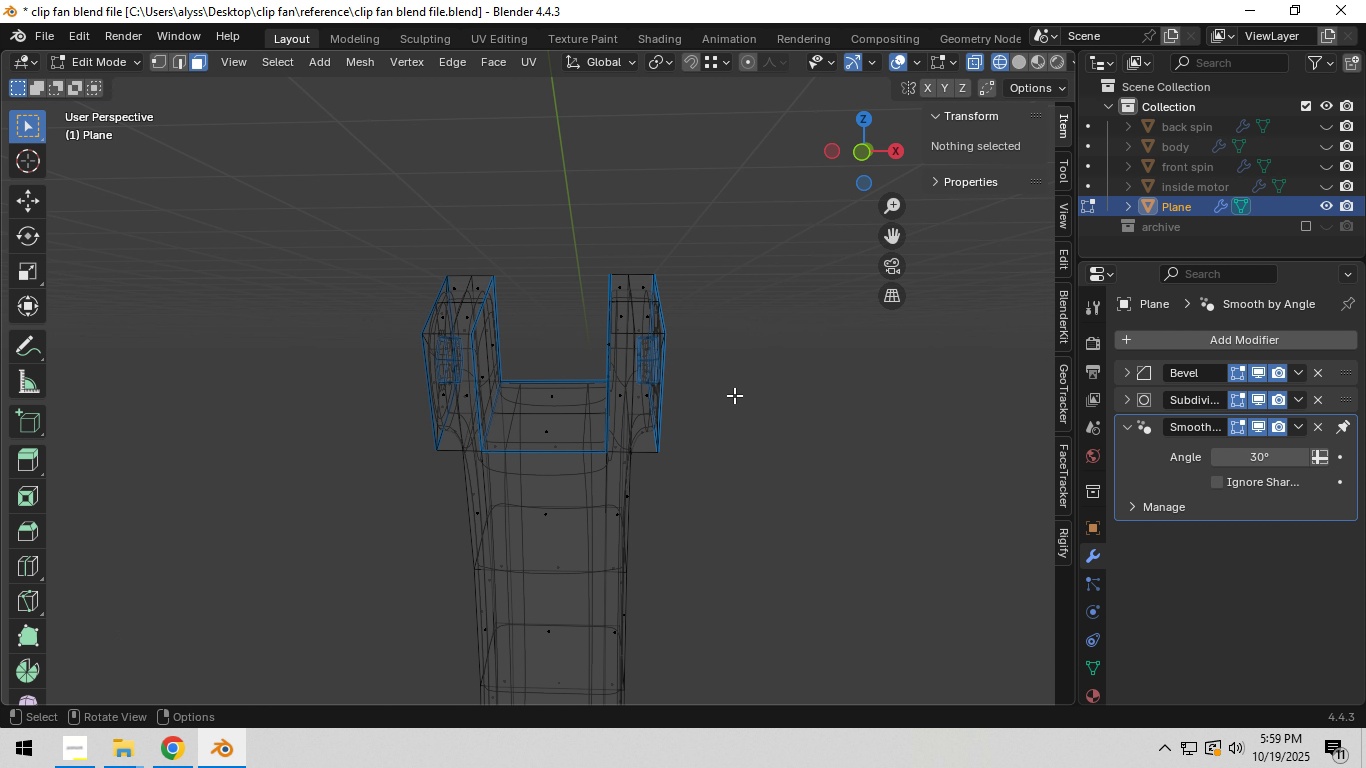 
key(Z)
 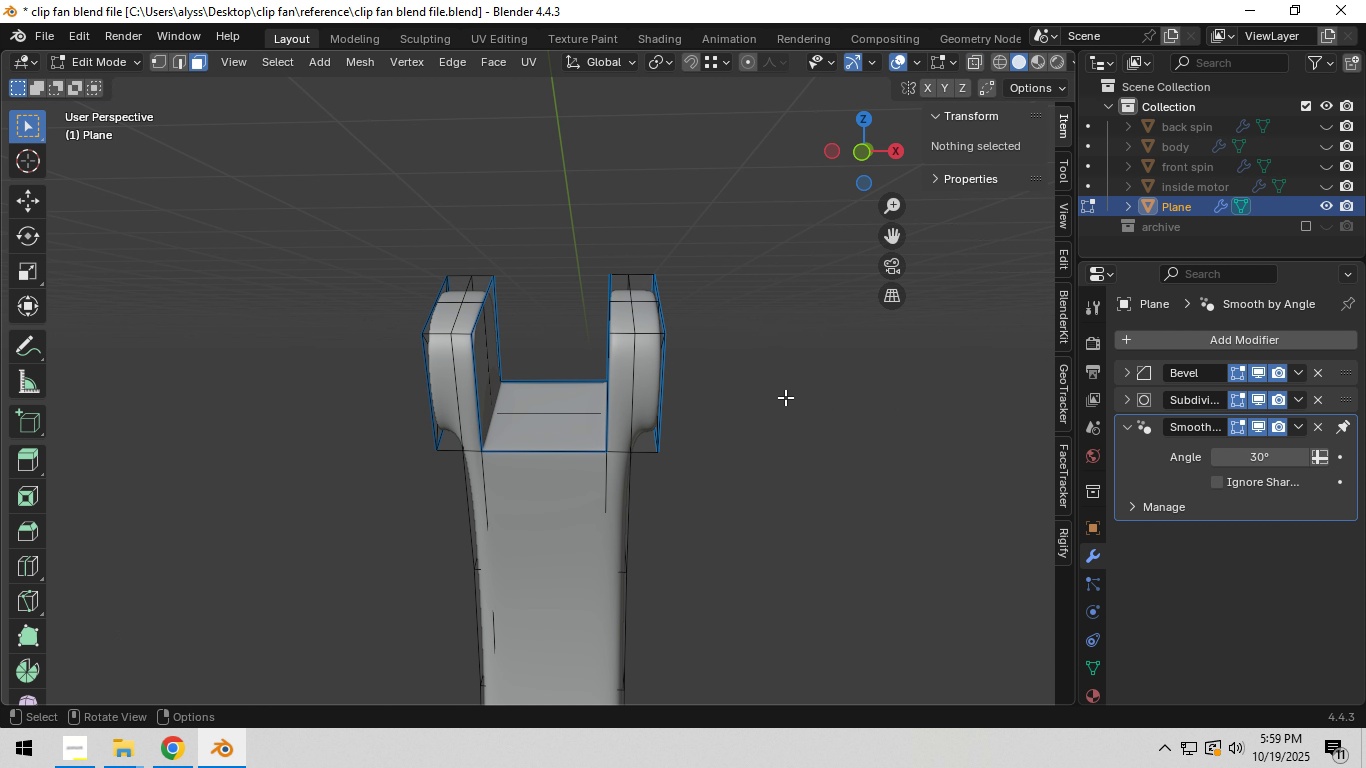 
left_click([785, 397])
 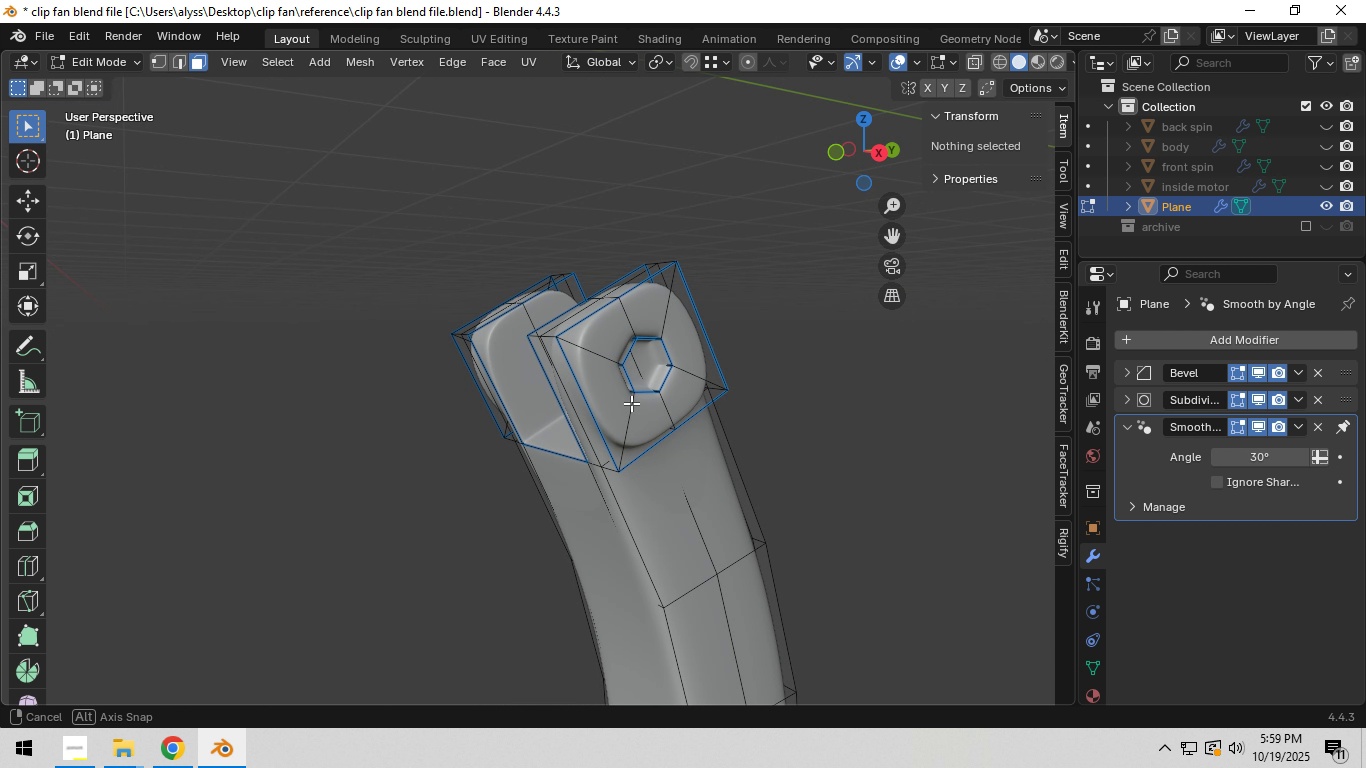 
key(Tab)
 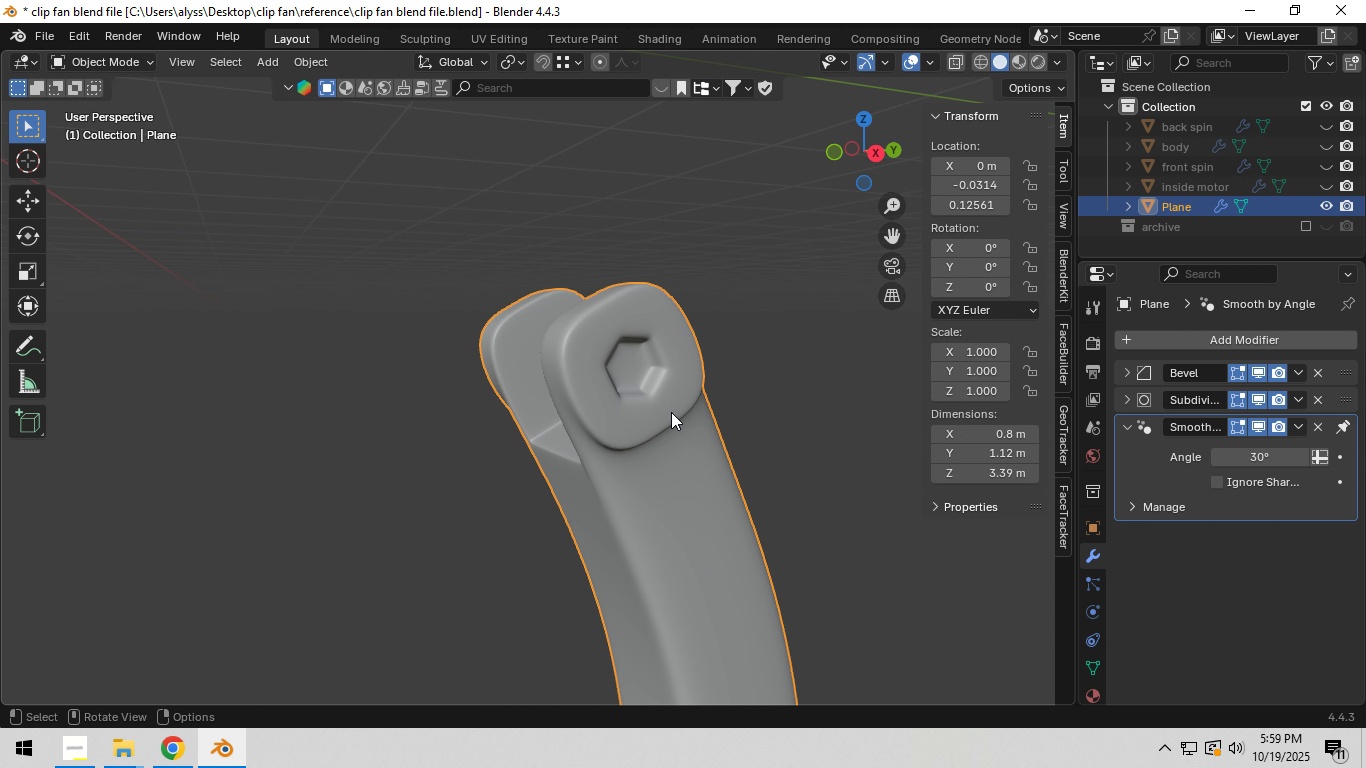 
scroll: coordinate [485, 414], scroll_direction: down, amount: 8.0
 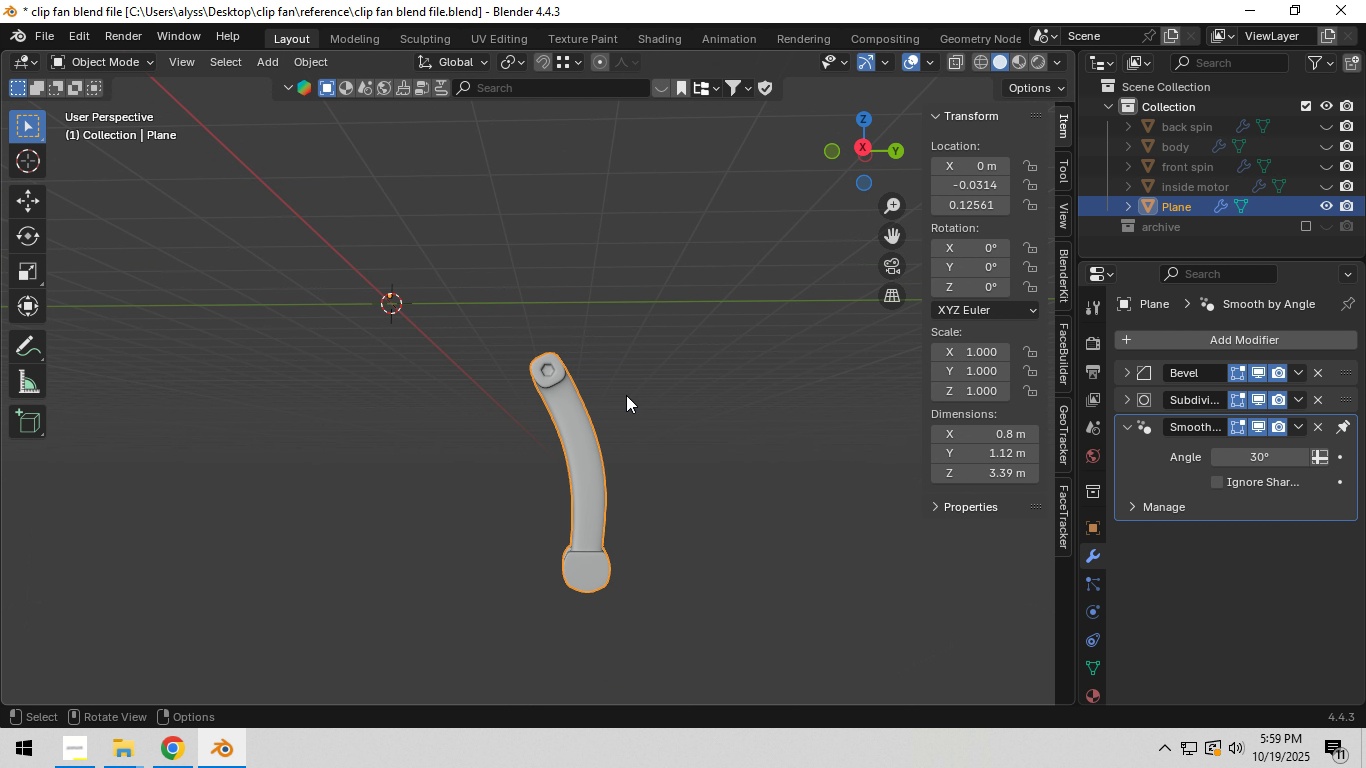 
hold_key(key=ShiftLeft, duration=0.98)
 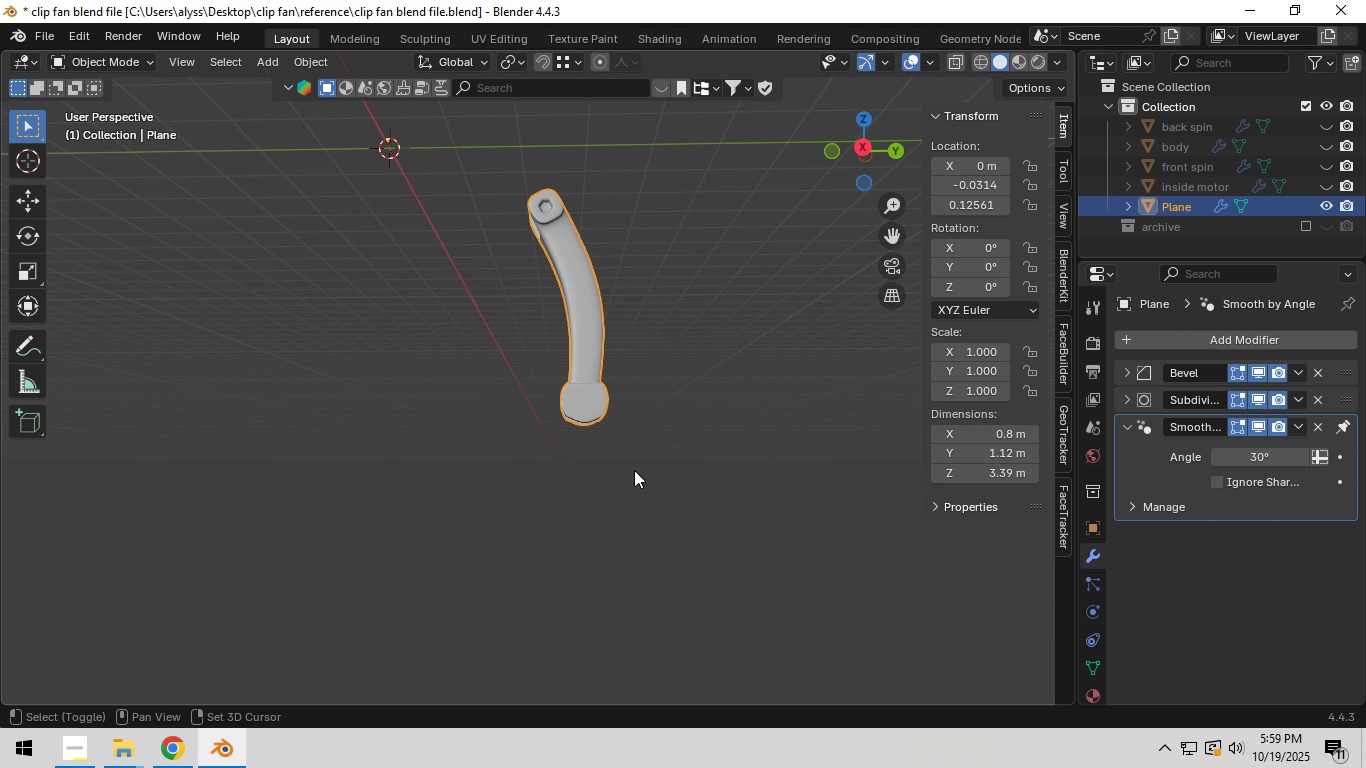 
hold_key(key=ShiftLeft, duration=0.47)
 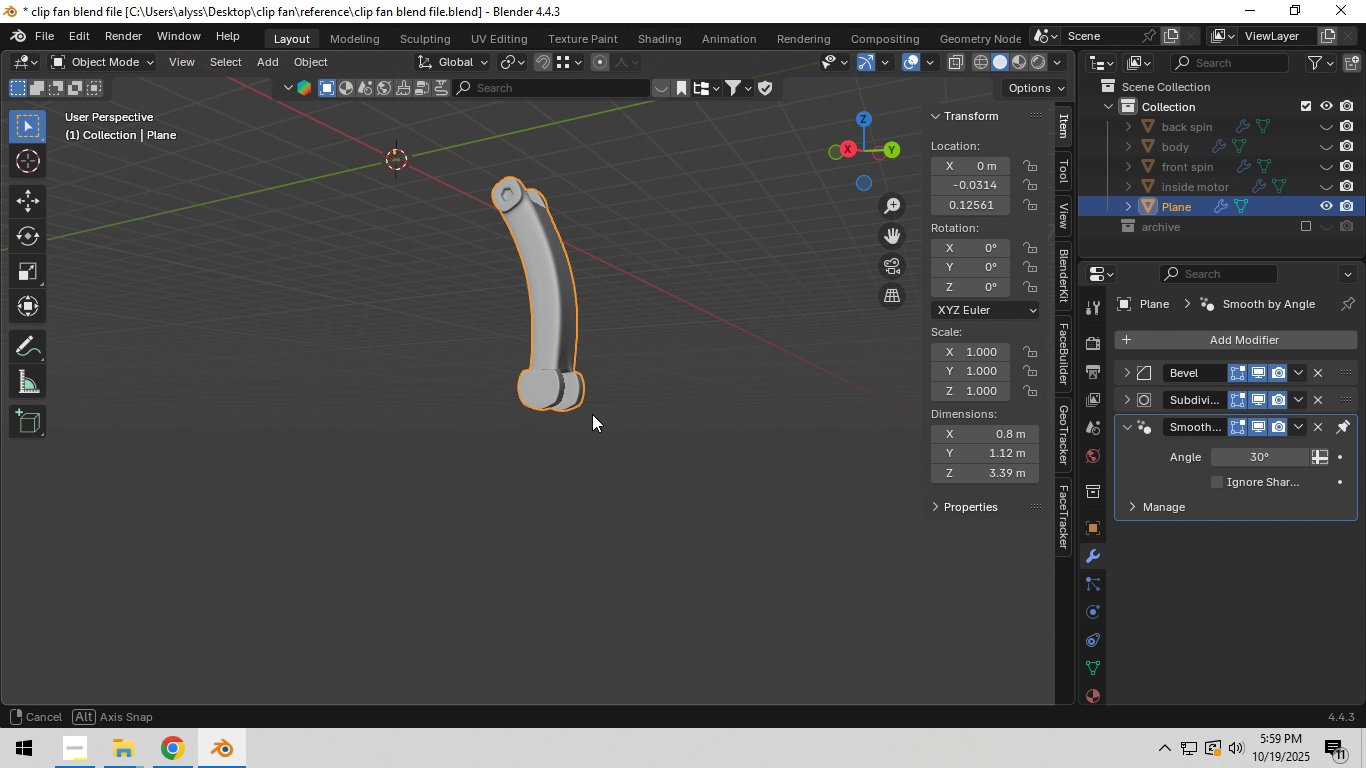 
wait(6.95)
 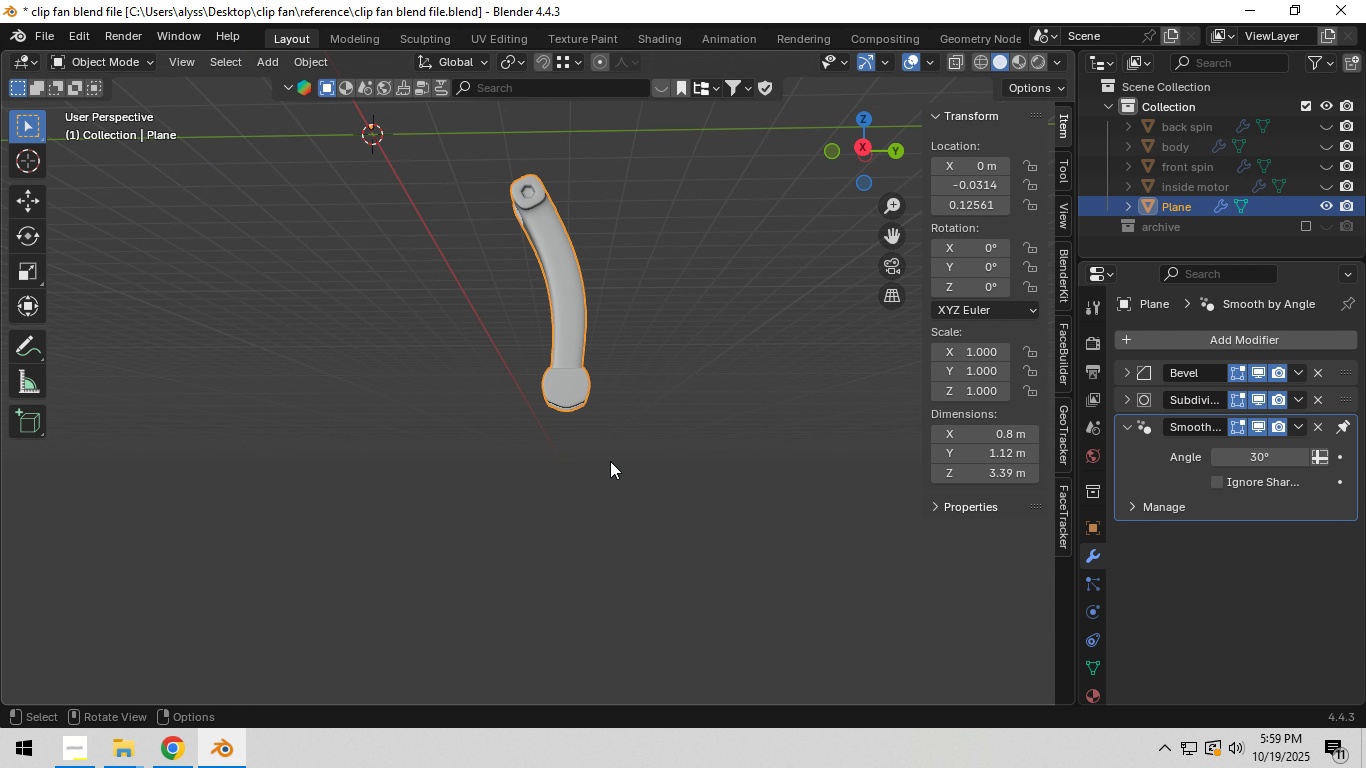 
scroll: coordinate [521, 437], scroll_direction: up, amount: 3.0
 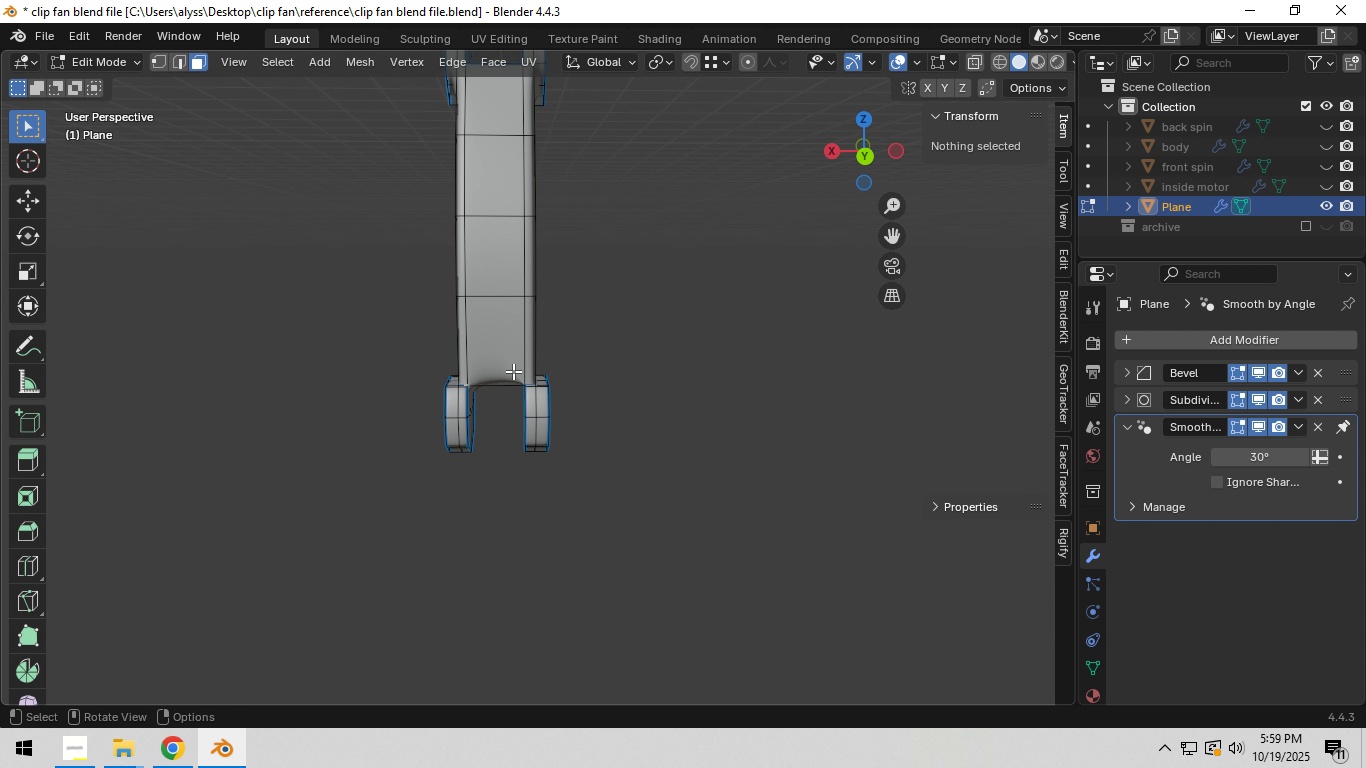 
key(Tab)
 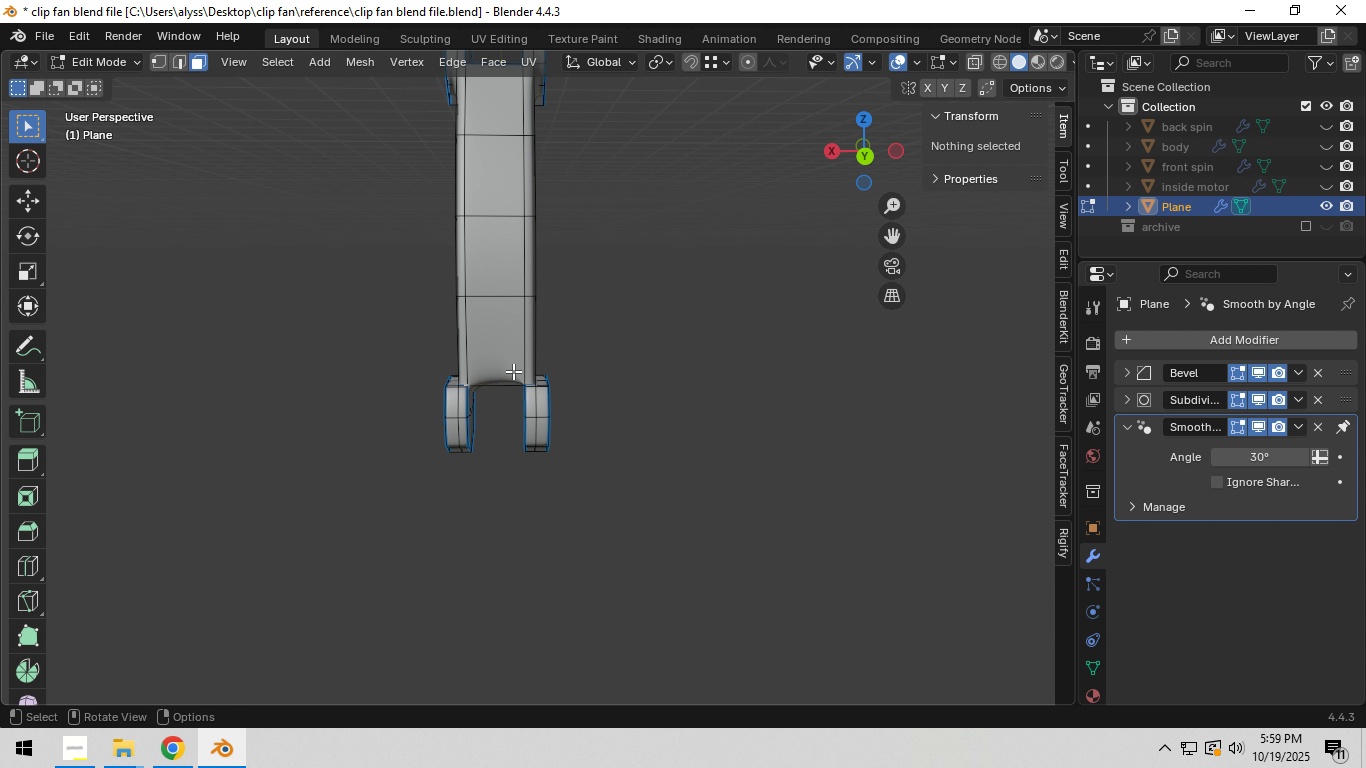 
key(Shift+ShiftLeft)
 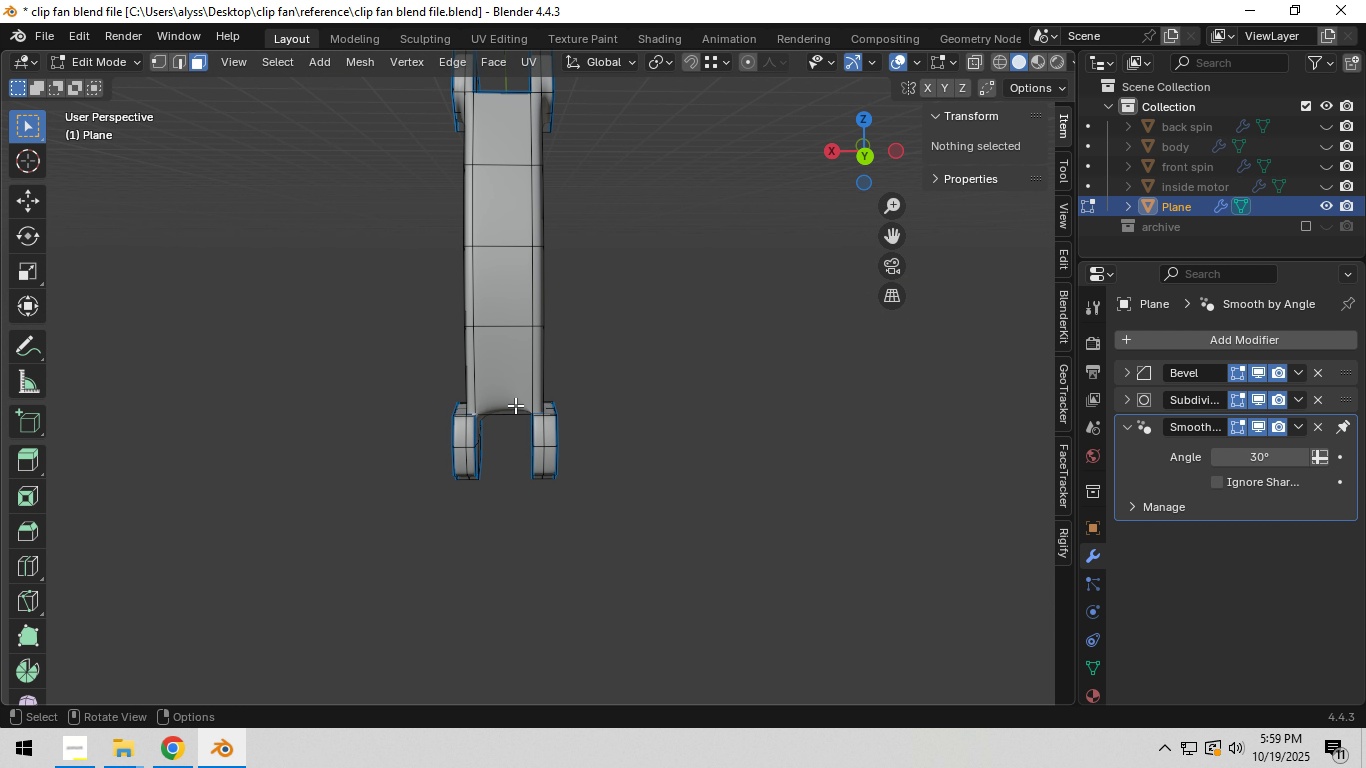 
key(Control+E)
 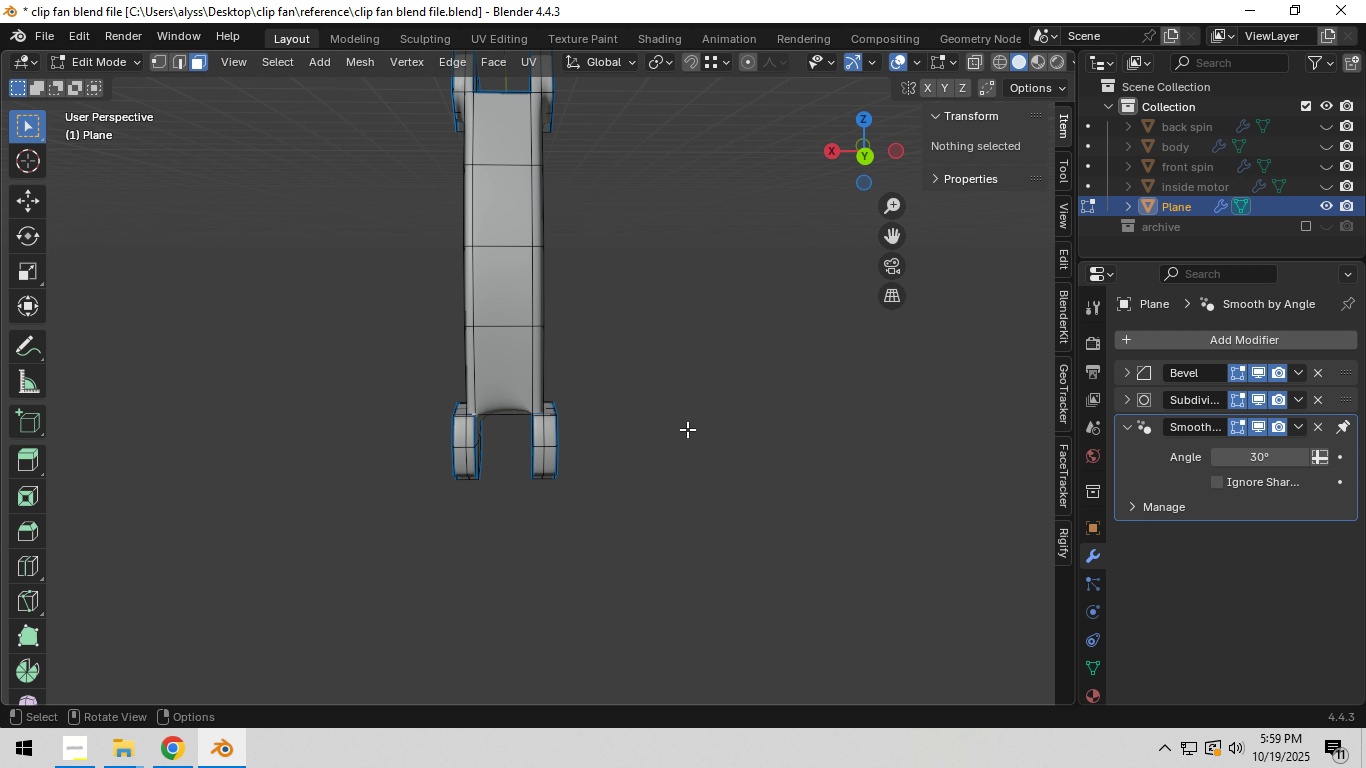 
key(Control+R)
 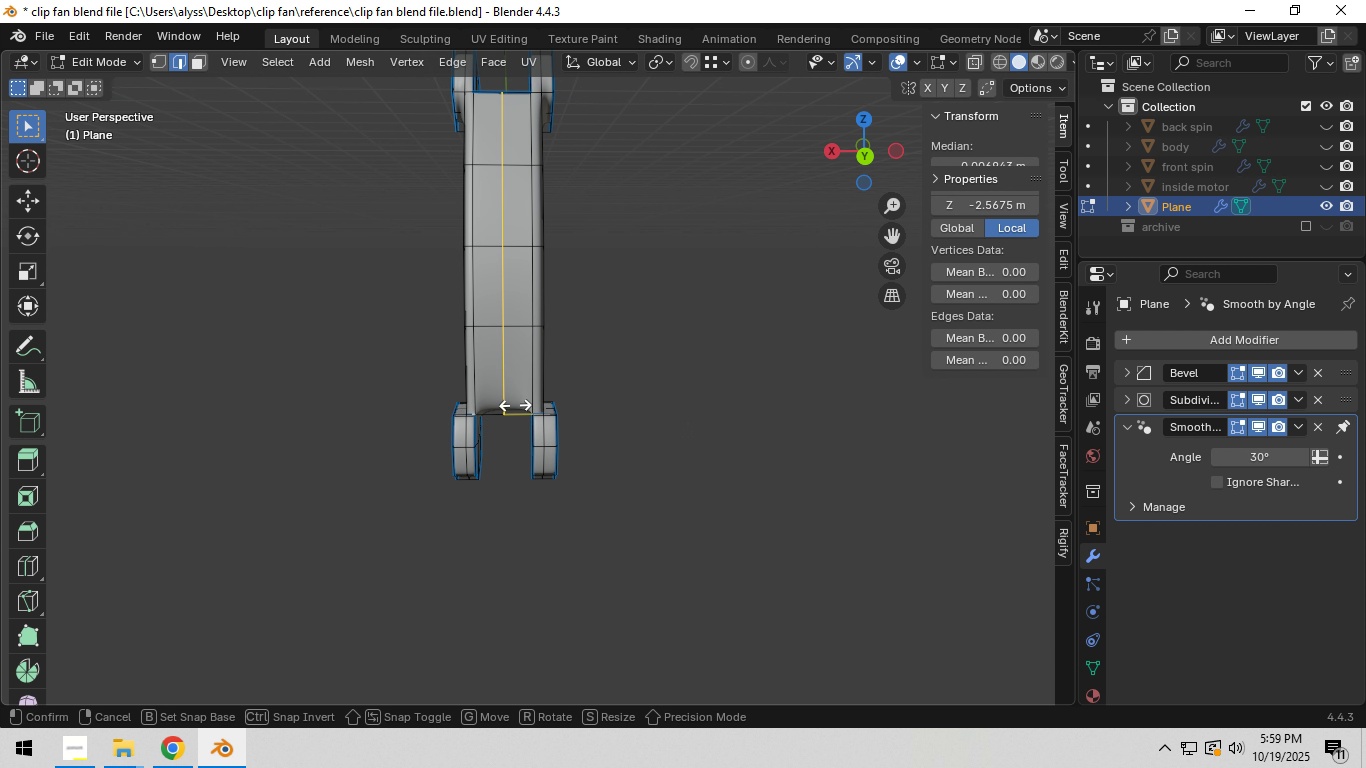 
left_click([515, 405])
 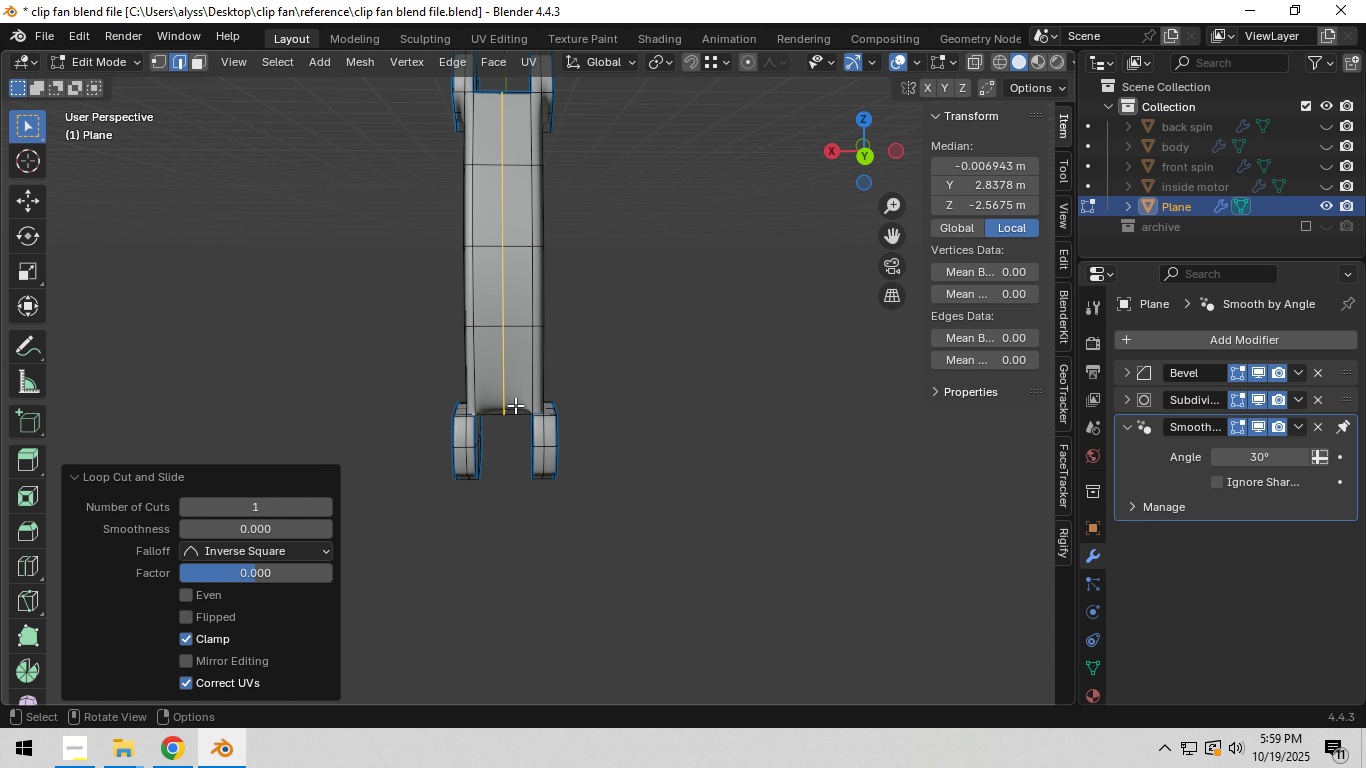 
right_click([515, 405])
 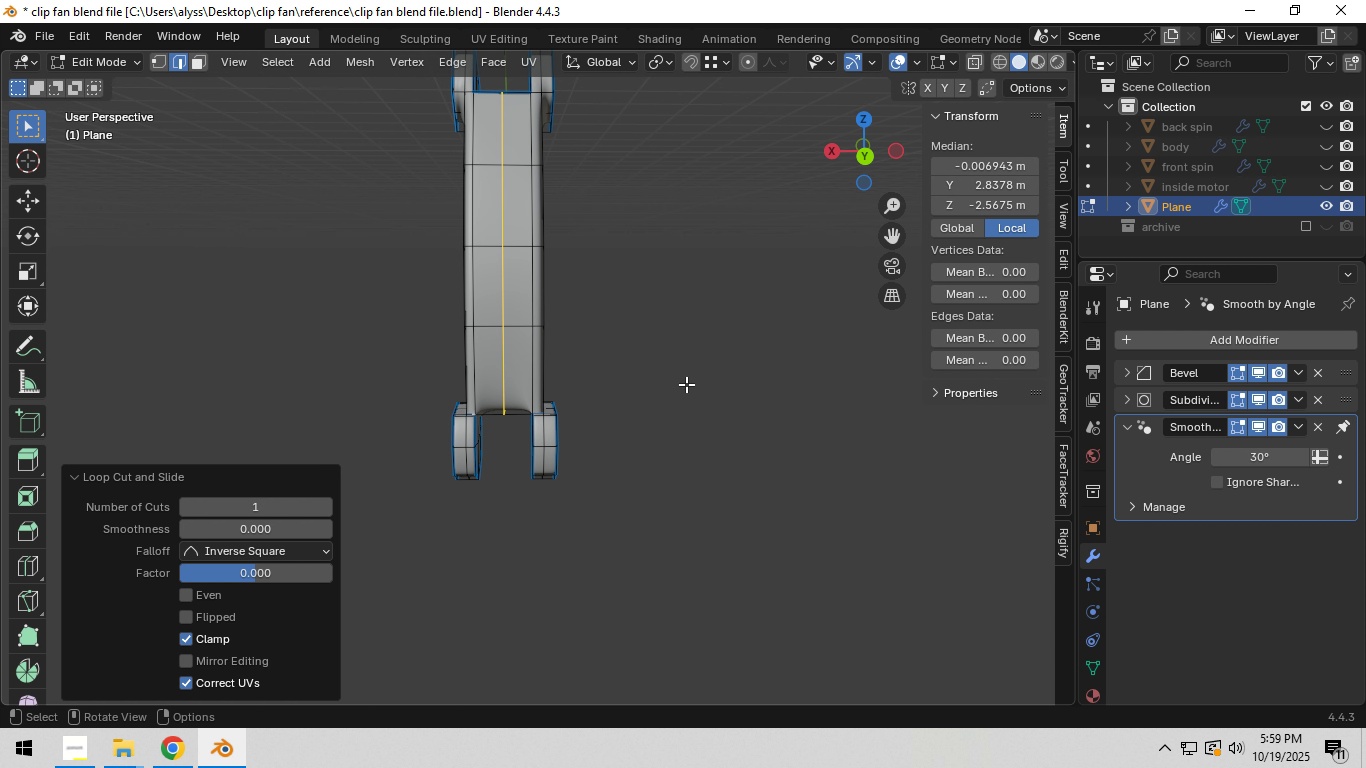 
left_click([686, 384])
 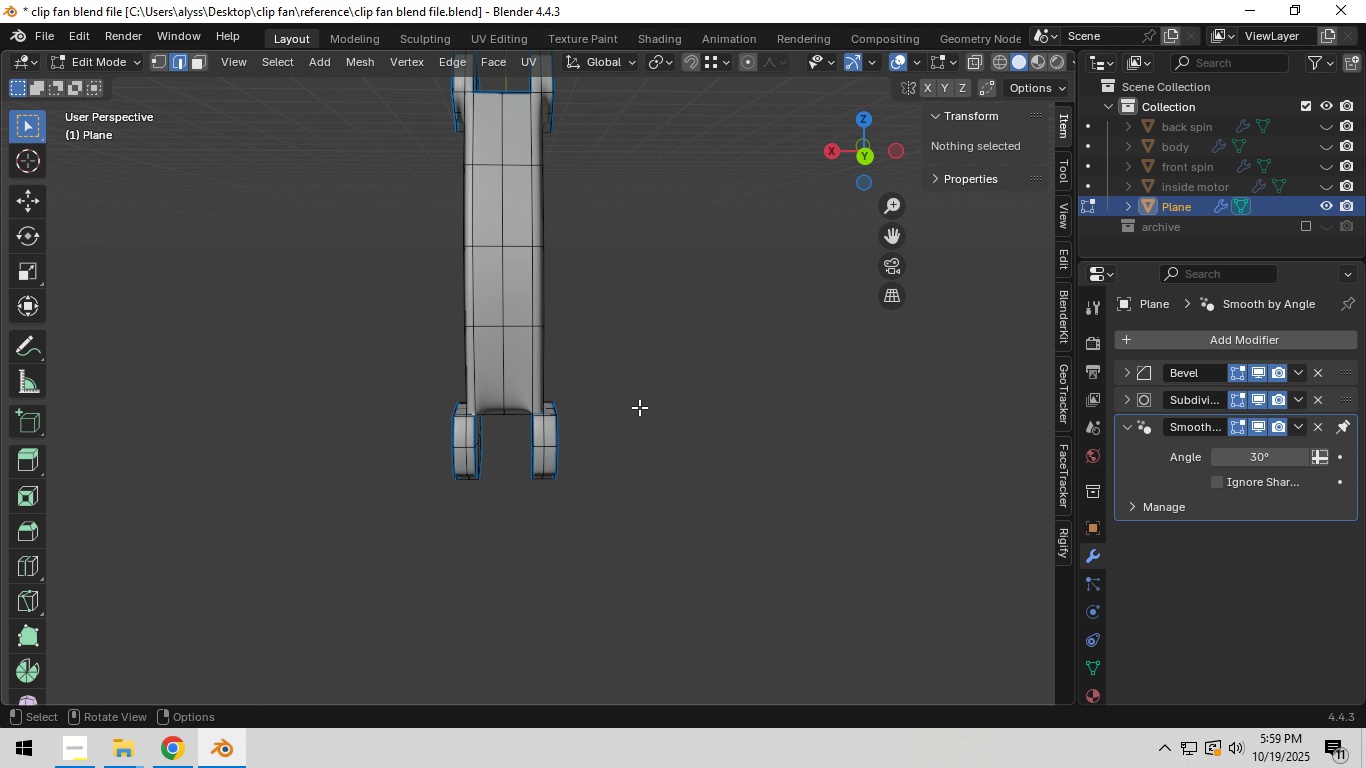 
key(Tab)
 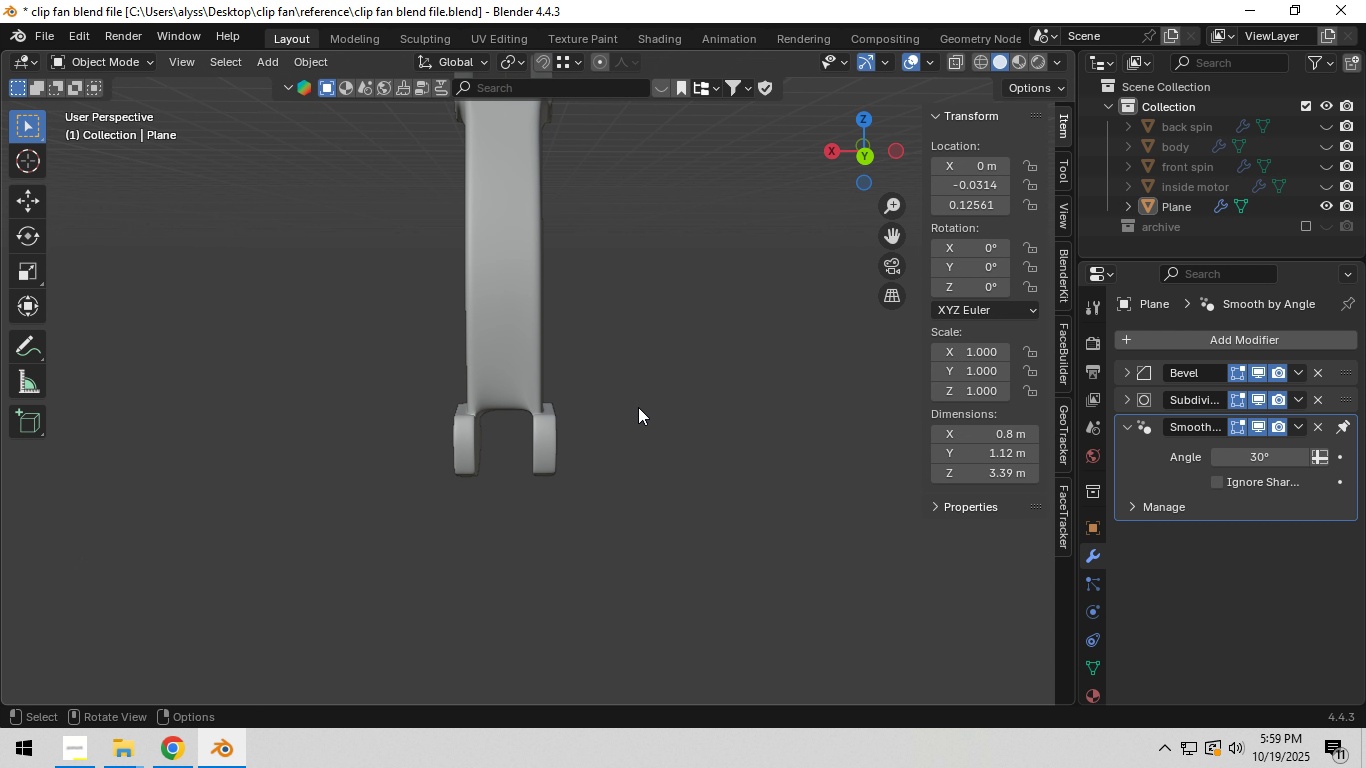 
left_click([640, 407])
 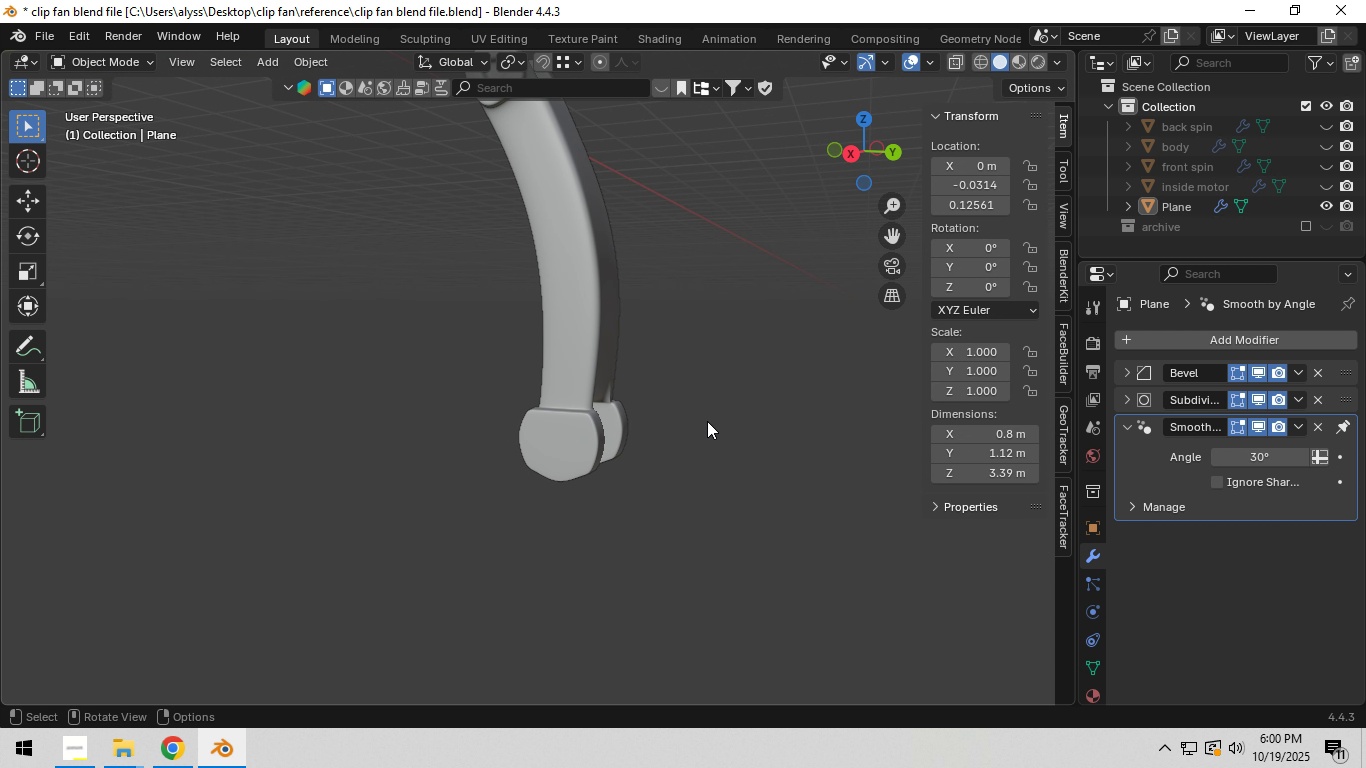 
key(Shift+ShiftLeft)
 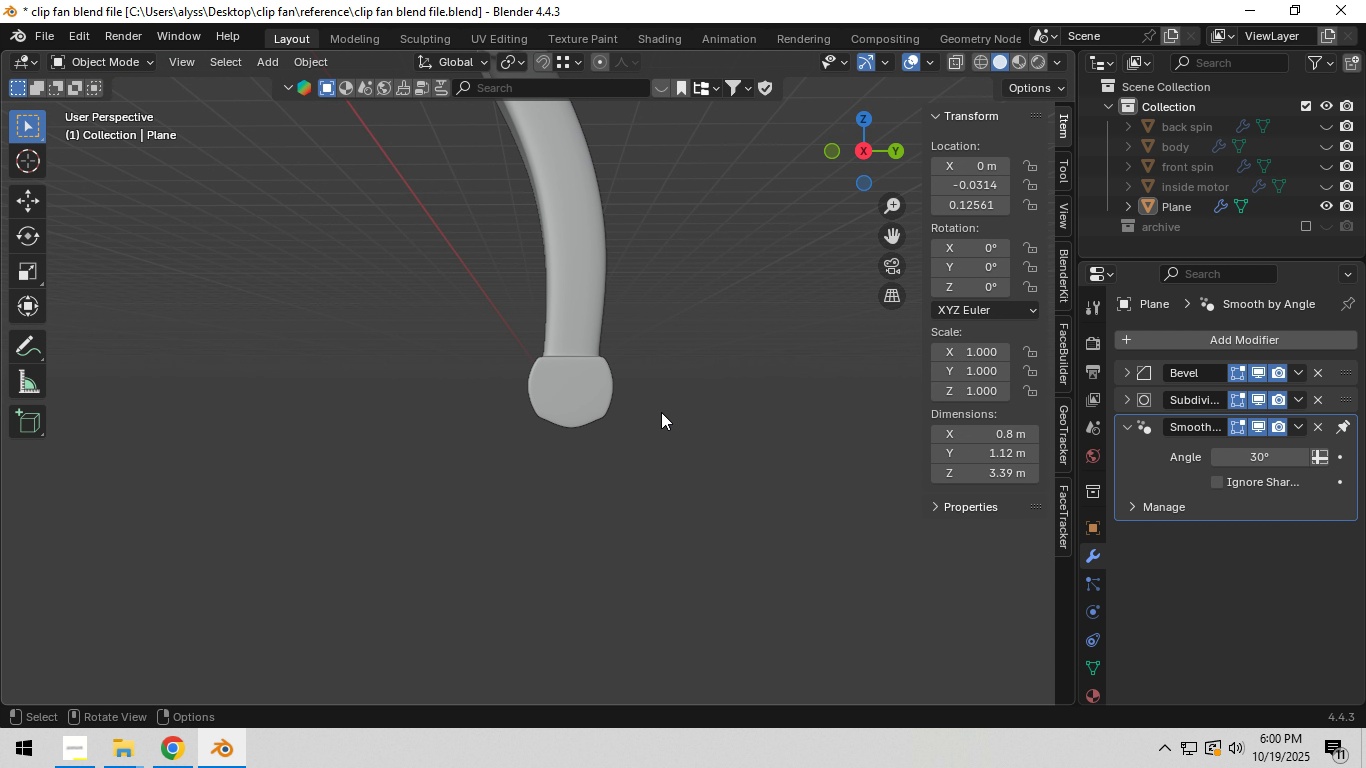 
key(Control+S)
 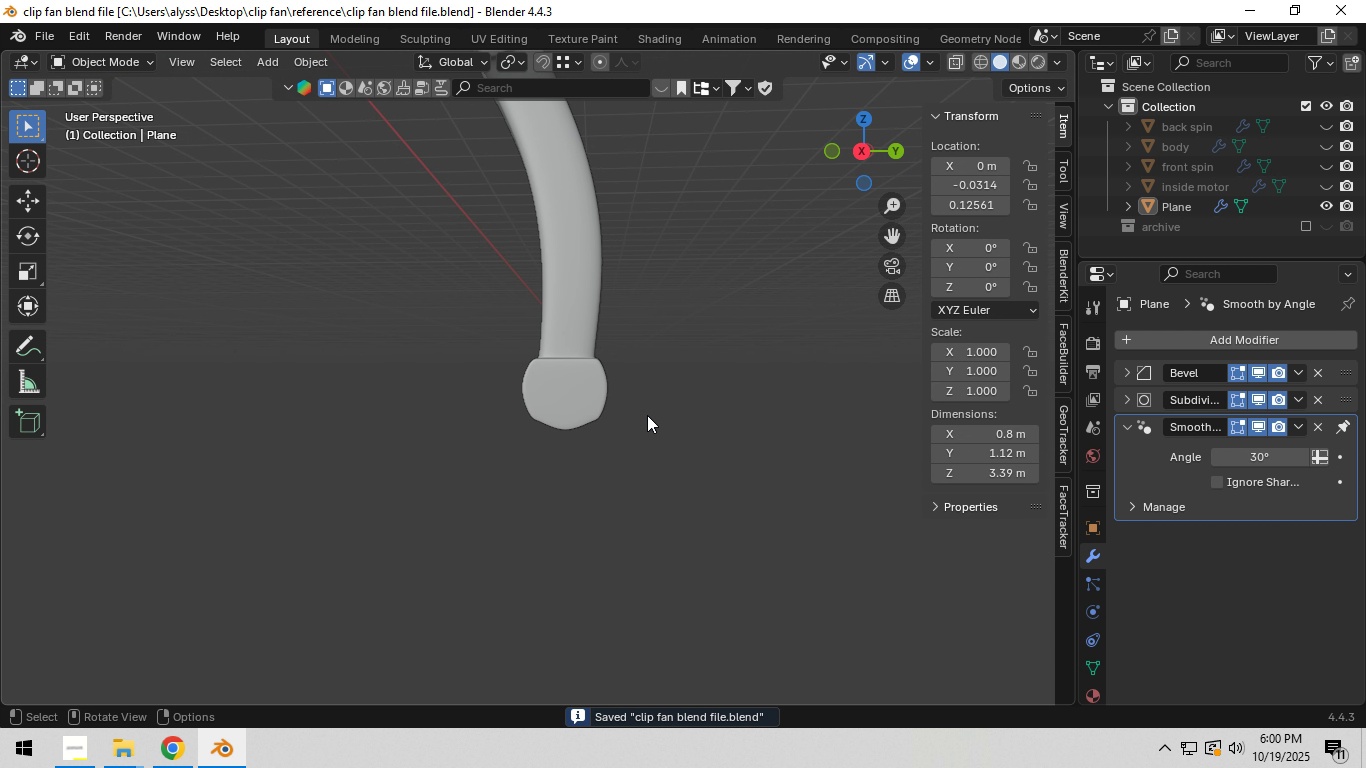 
key(Tab)
 